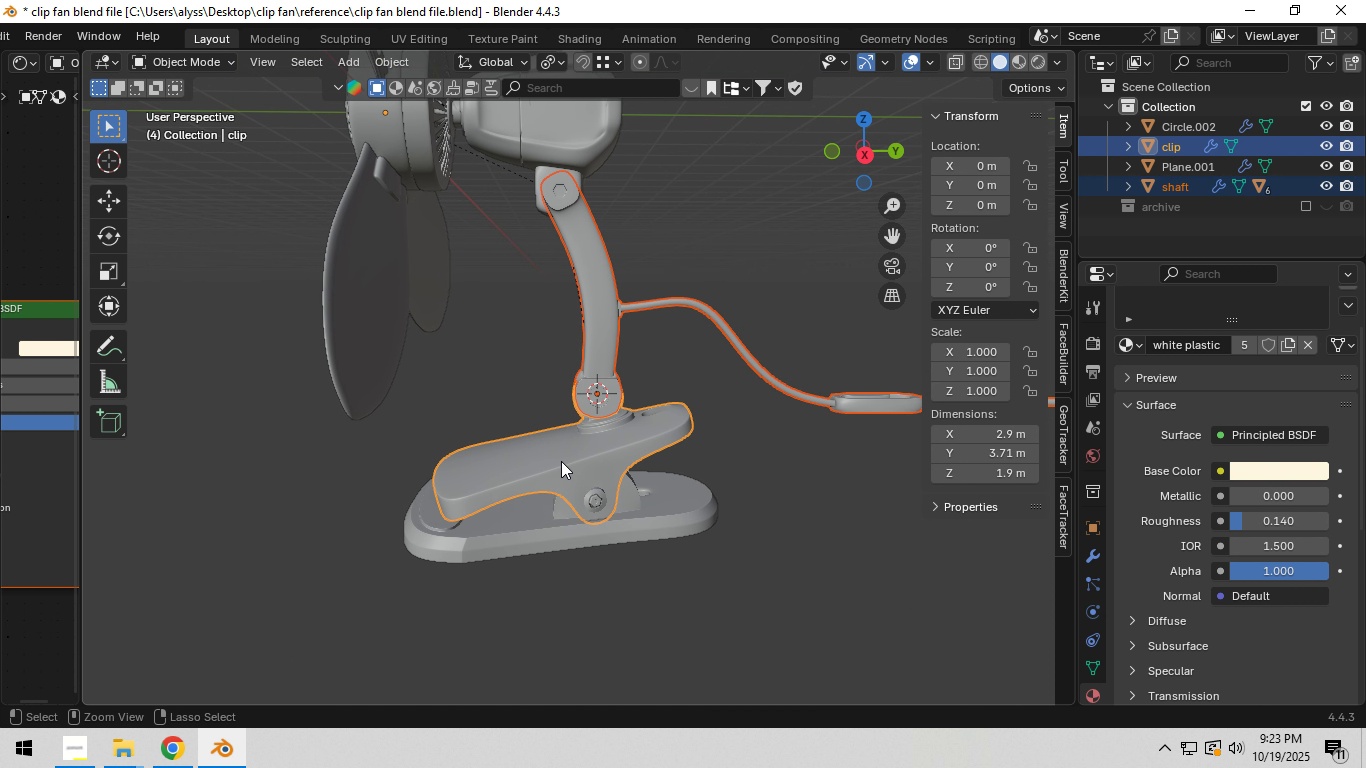 
key(Control+ControlLeft)
 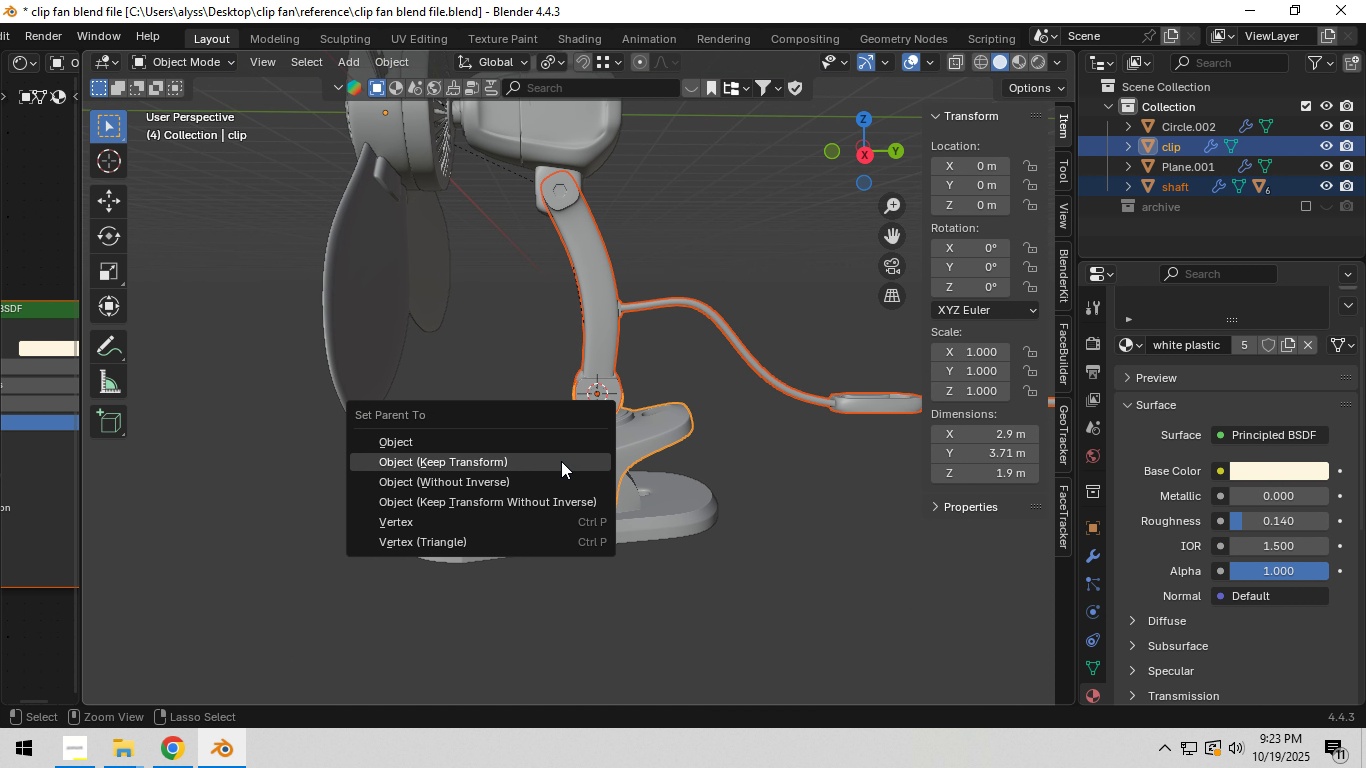 
key(Control+P)
 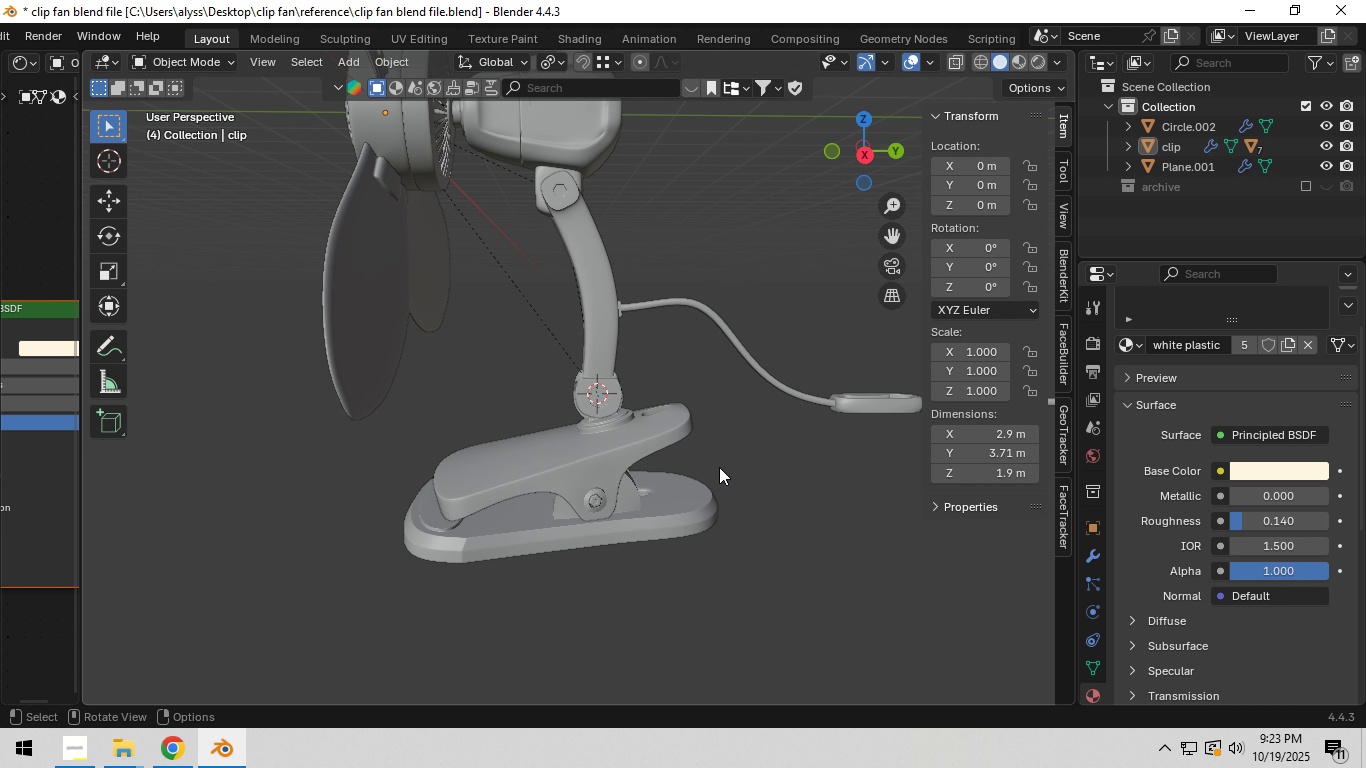 
scroll: coordinate [629, 471], scroll_direction: down, amount: 2.0
 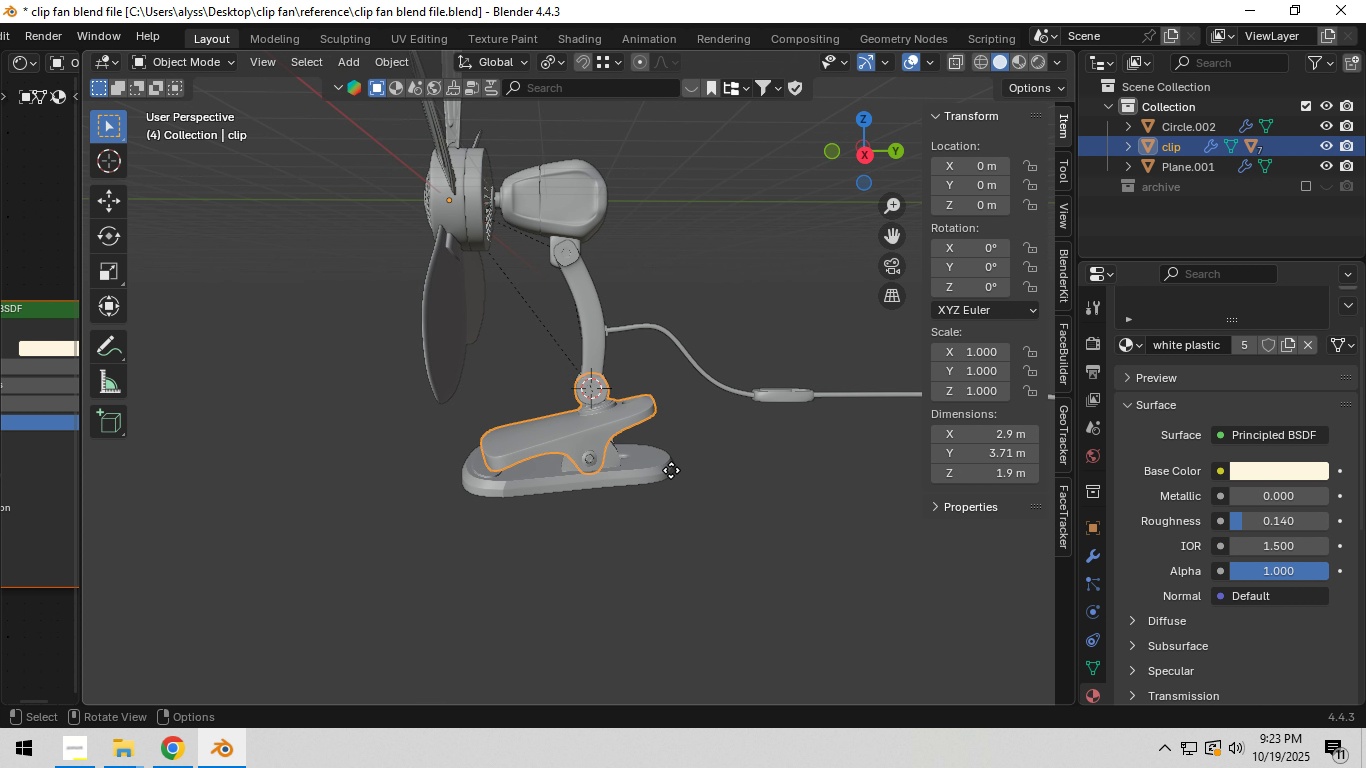 
key(G)
 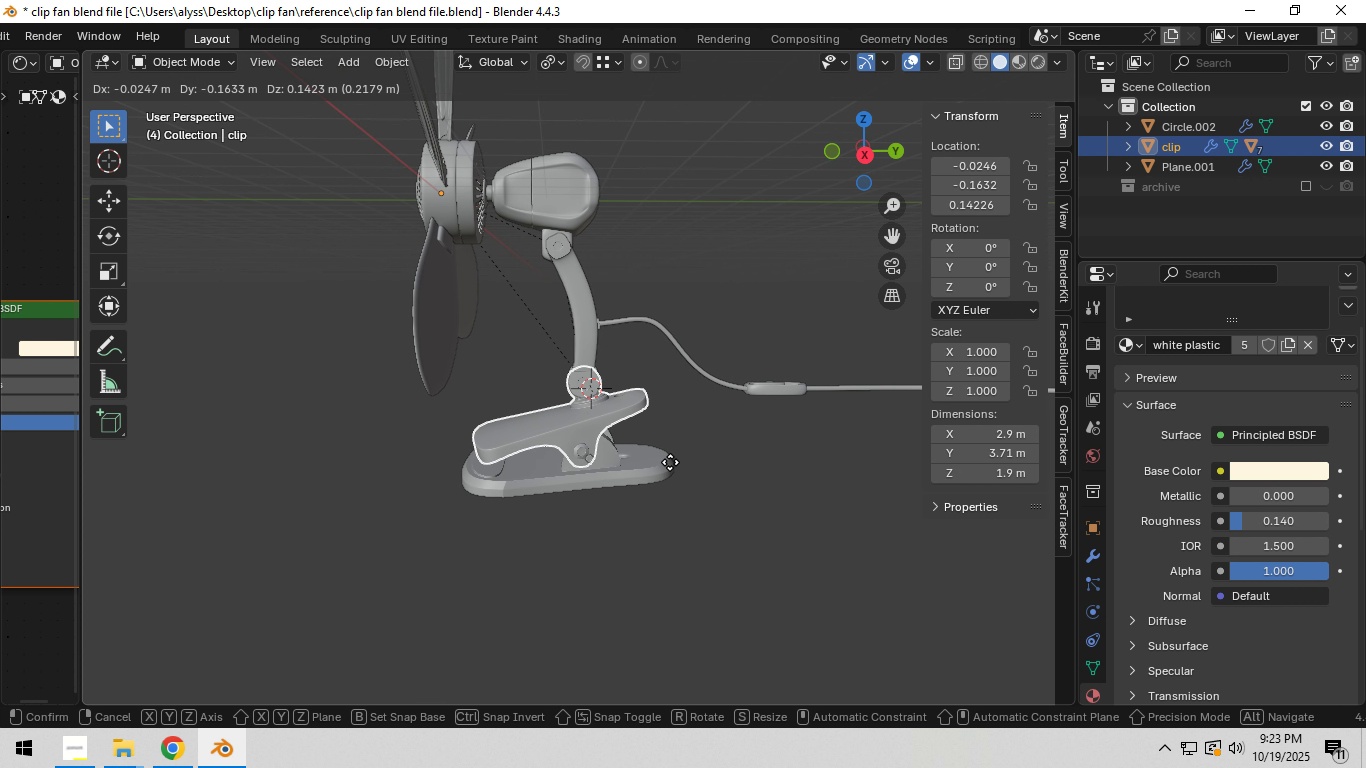 
right_click([670, 462])
 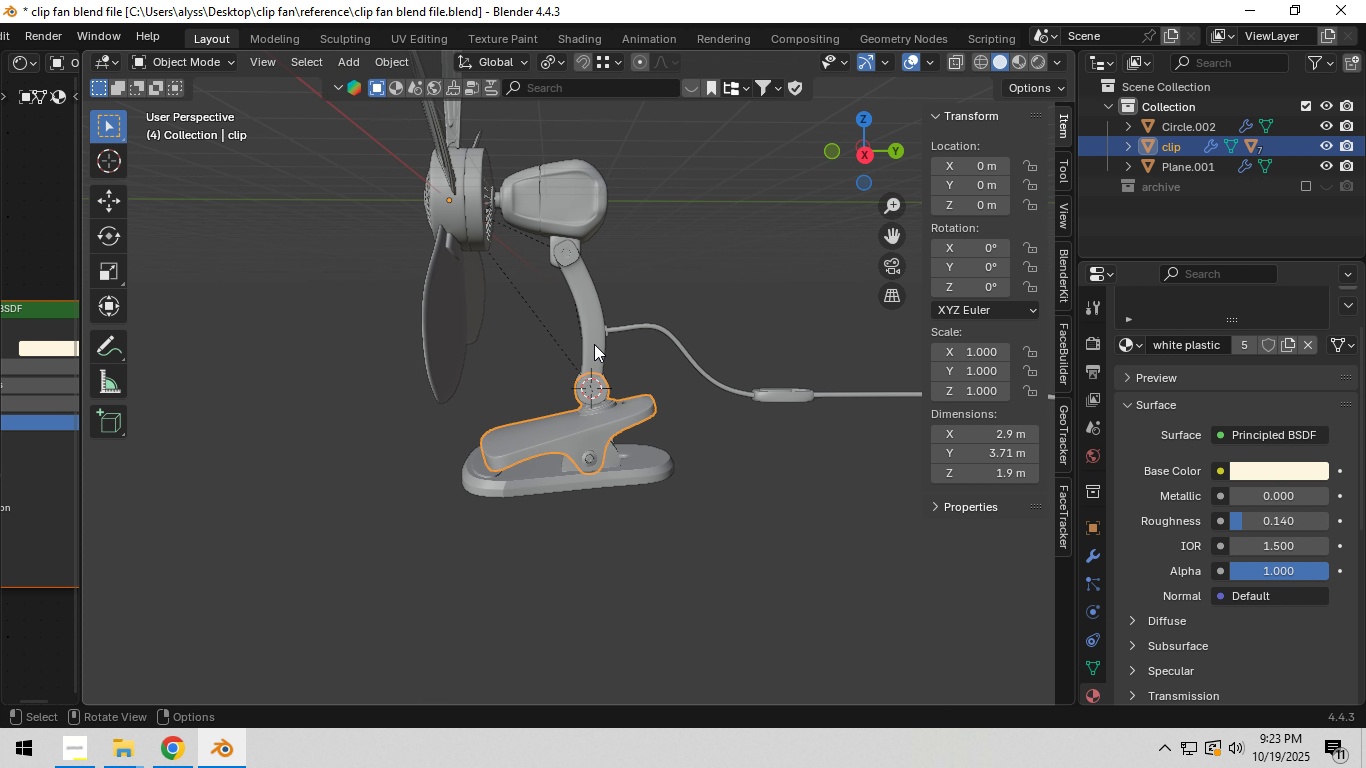 
left_click([594, 344])
 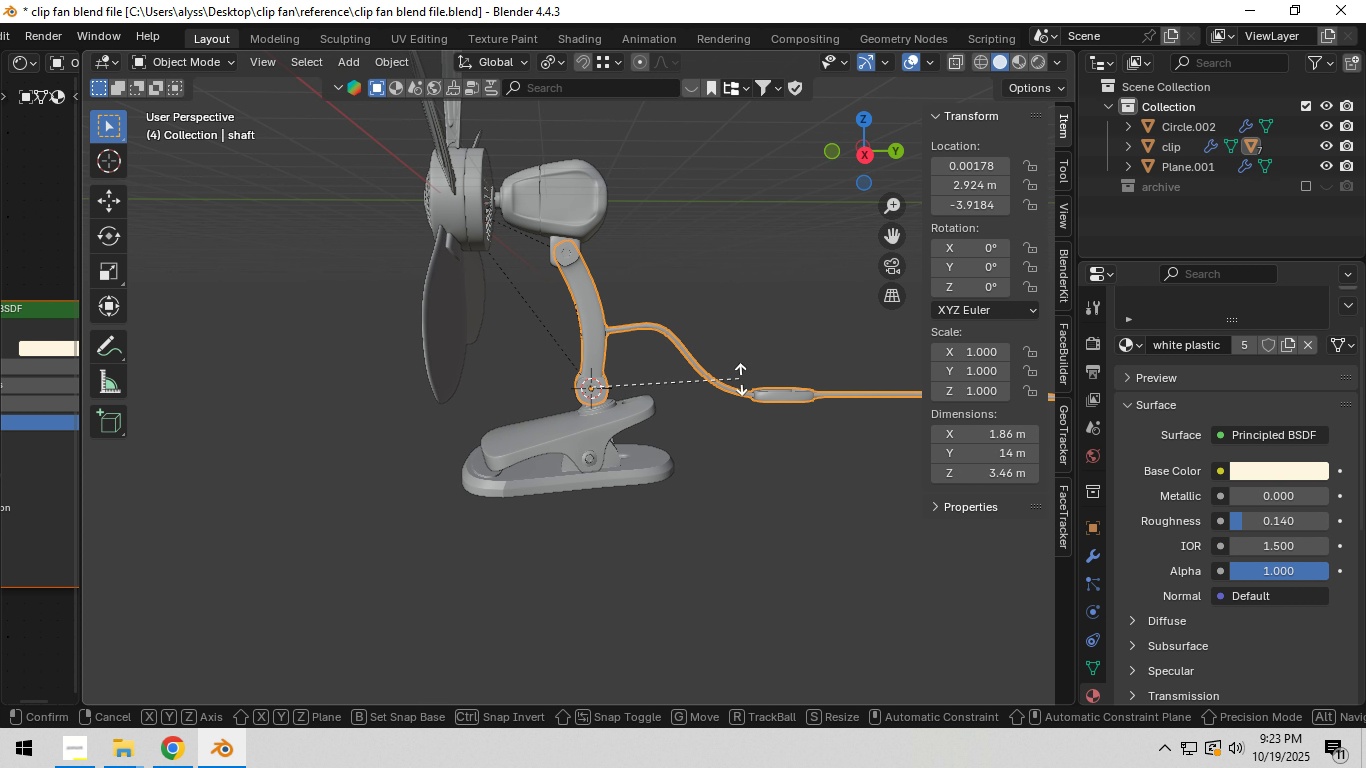 
key(R)
 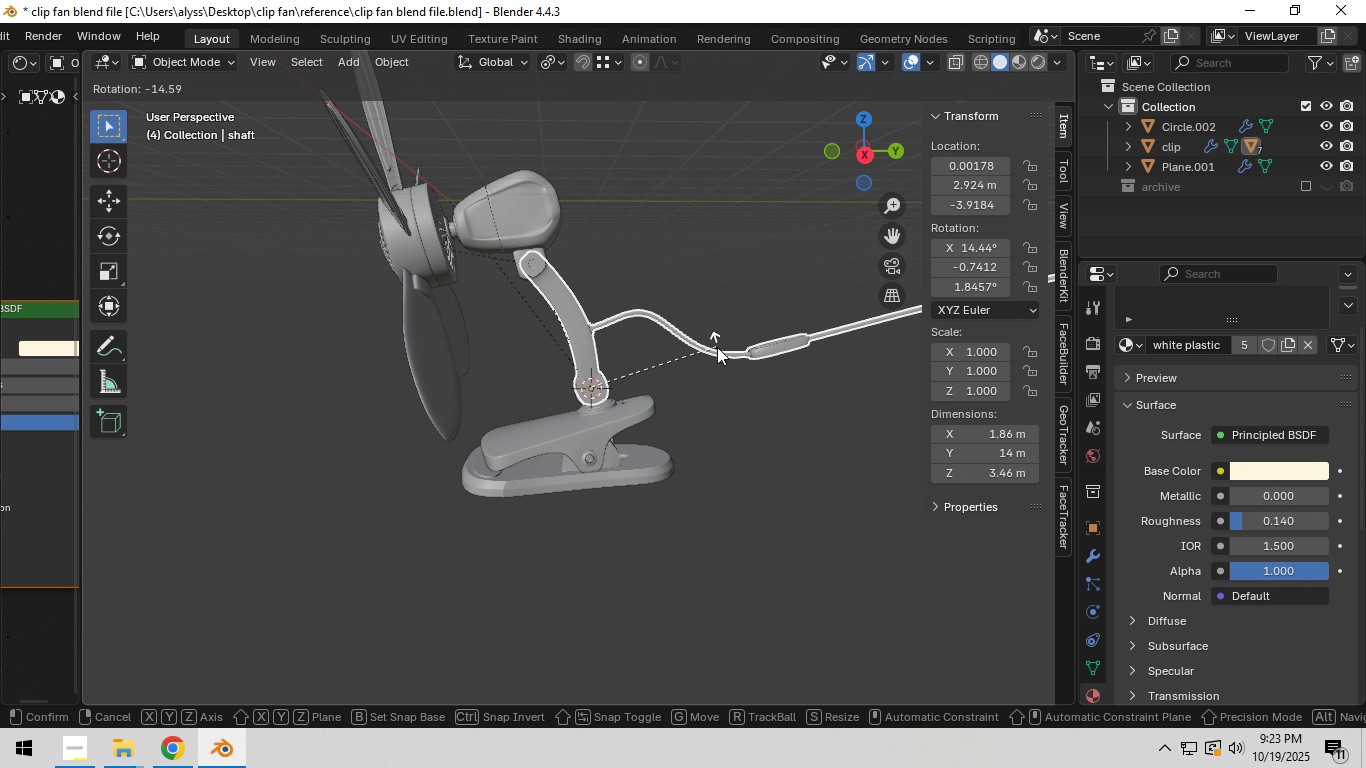 
right_click([717, 347])
 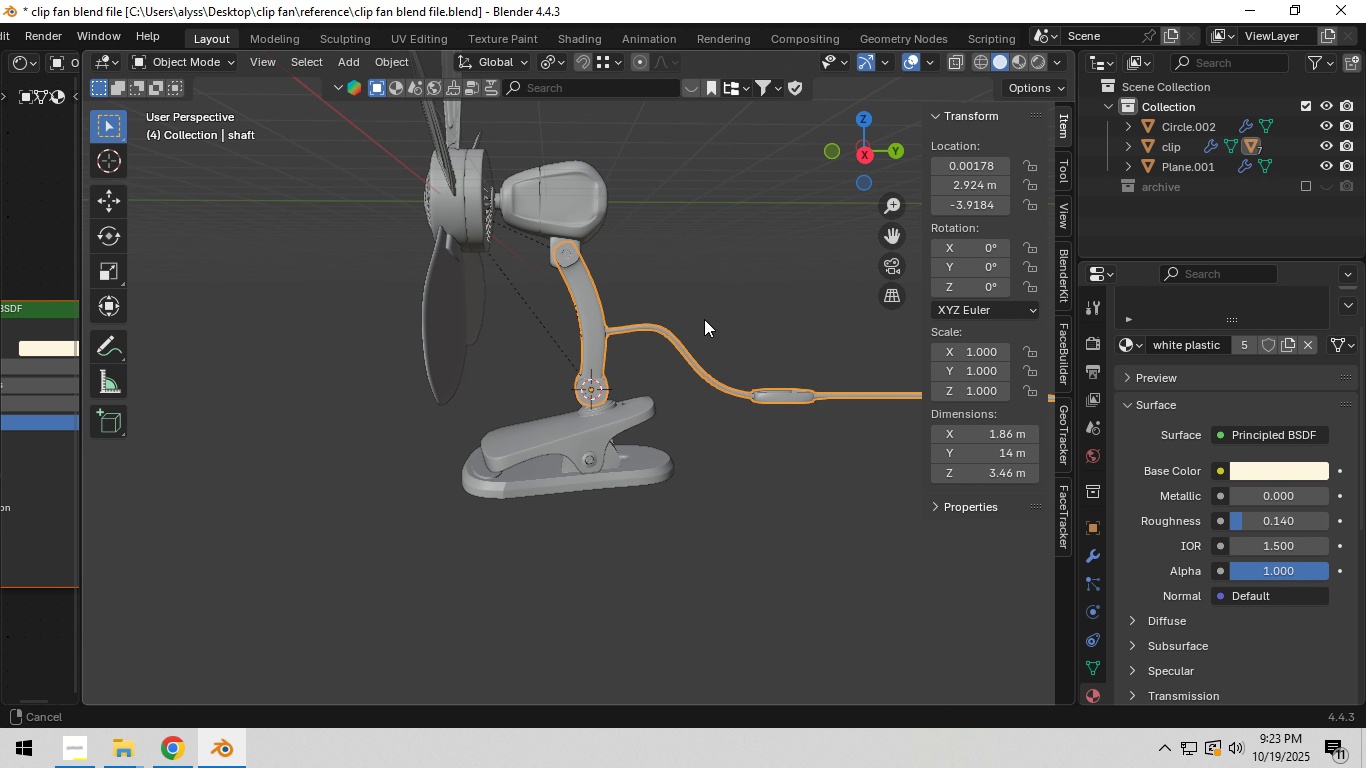 
hold_key(key=ShiftLeft, duration=0.31)
 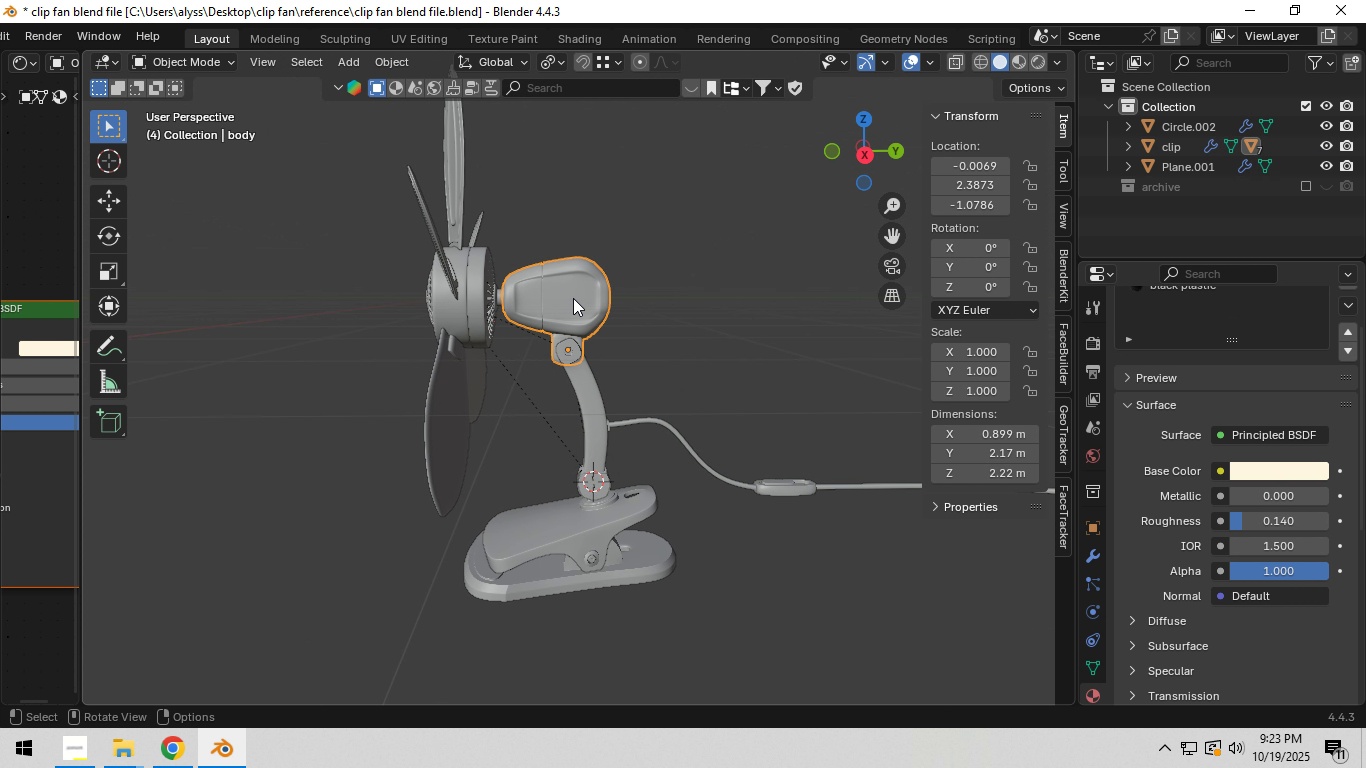 
left_click([569, 294])
 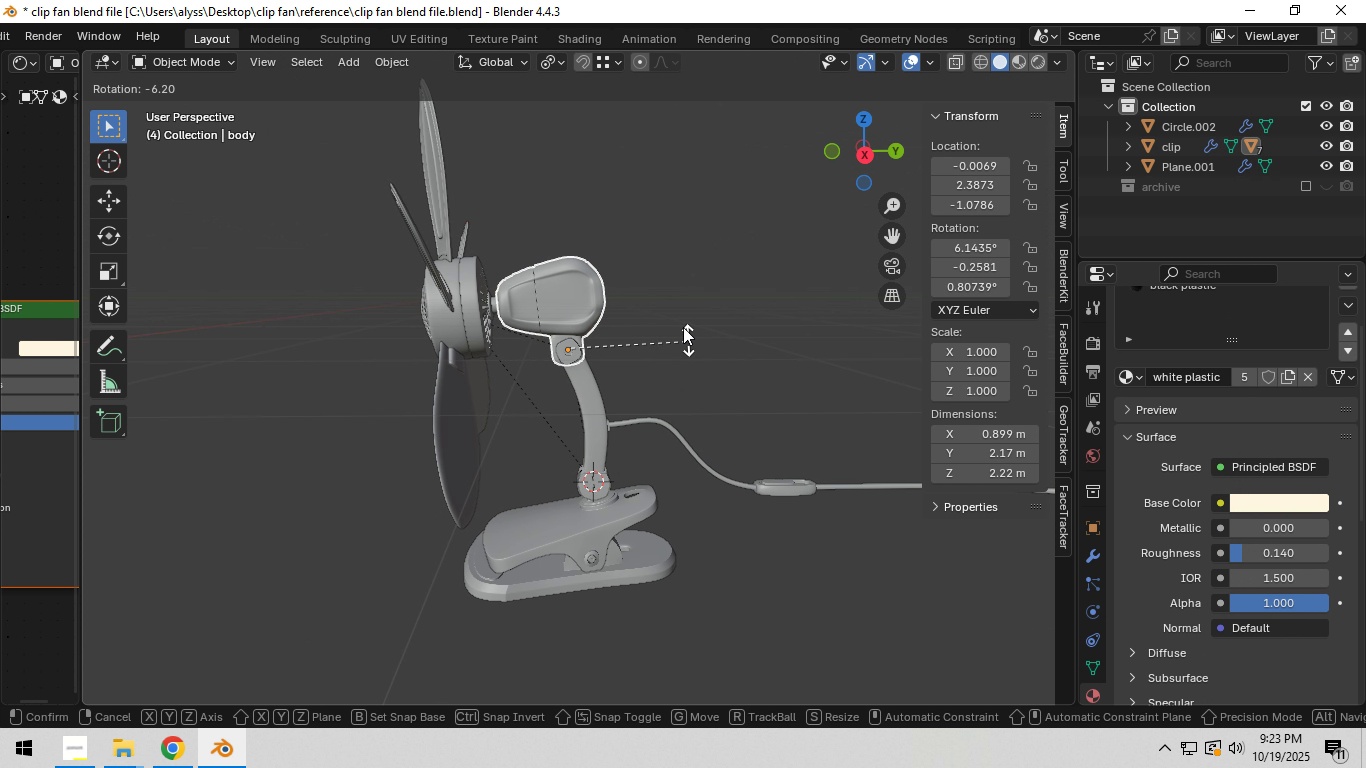 
key(R)
 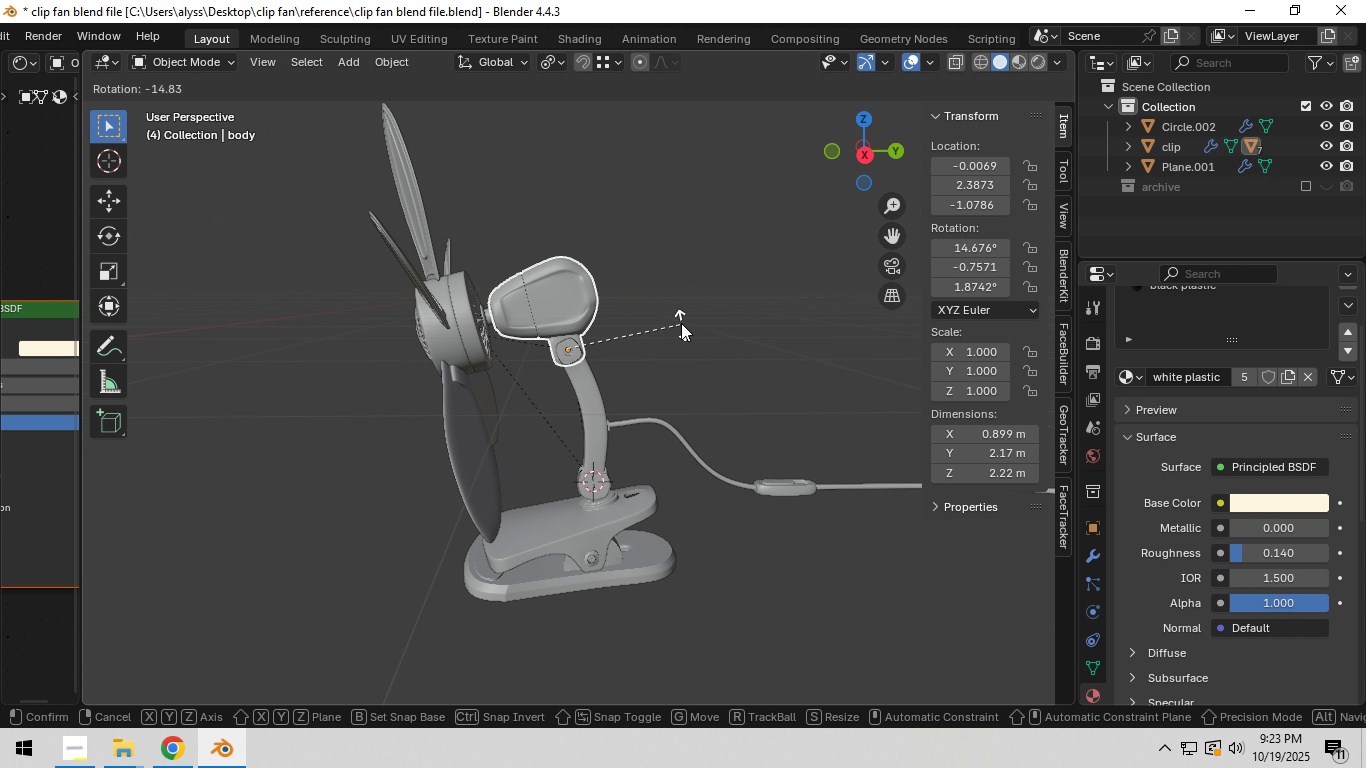 
right_click([681, 310])
 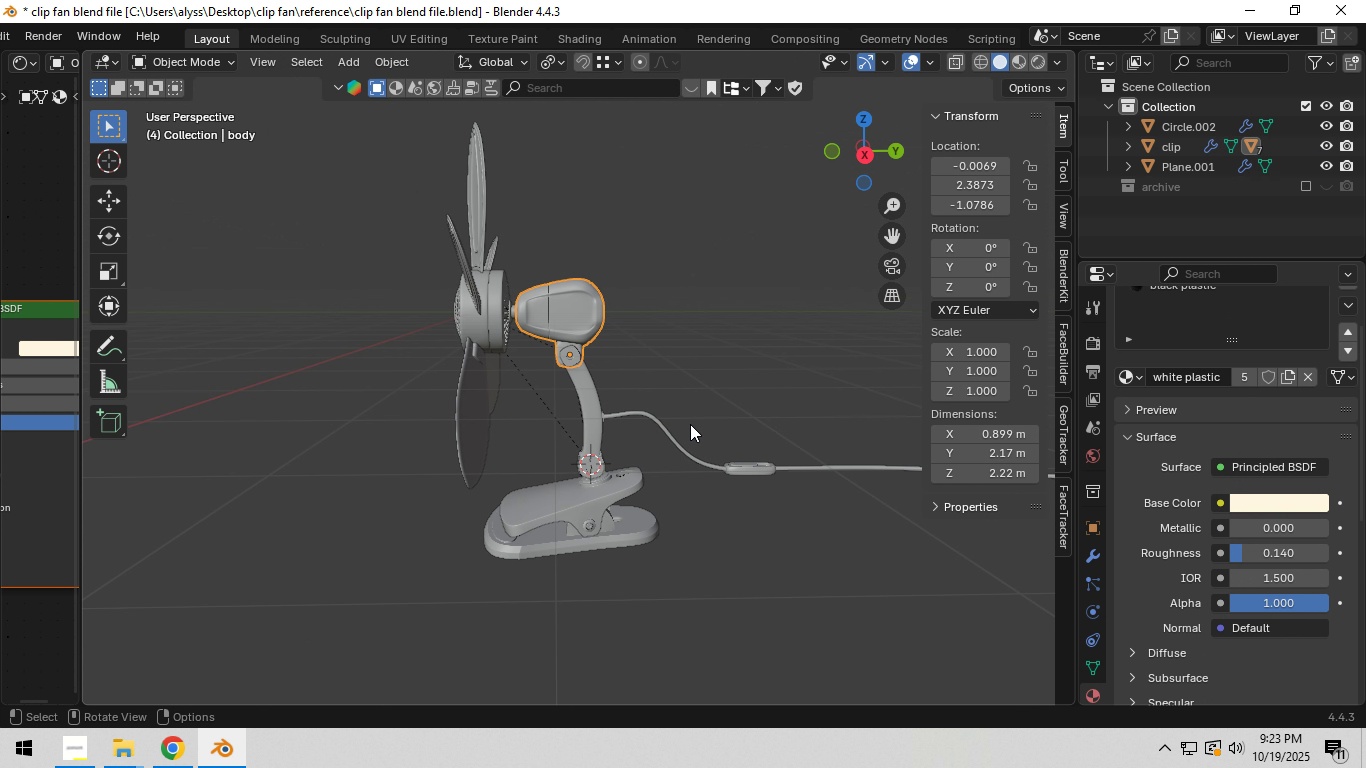 
scroll: coordinate [689, 422], scroll_direction: down, amount: 2.0
 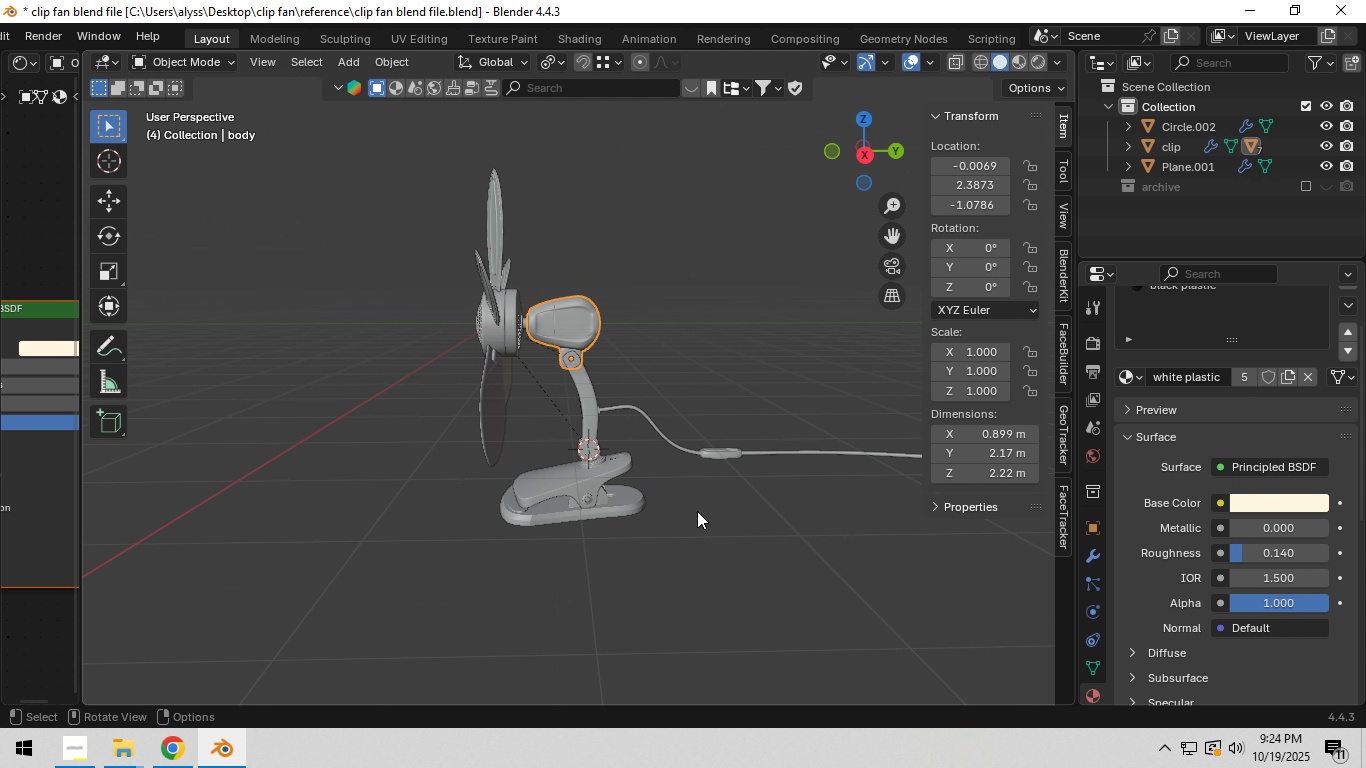 
left_click([697, 511])
 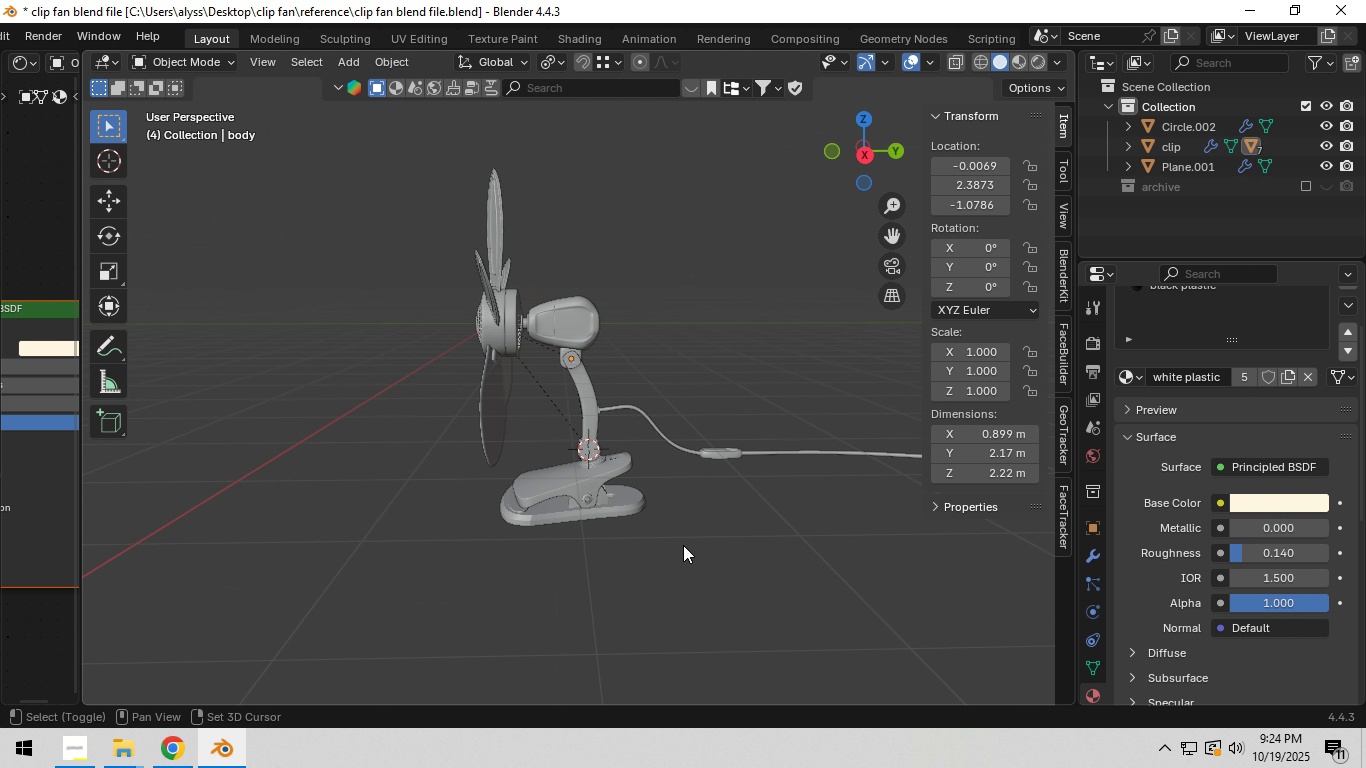 
hold_key(key=ShiftLeft, duration=0.34)
 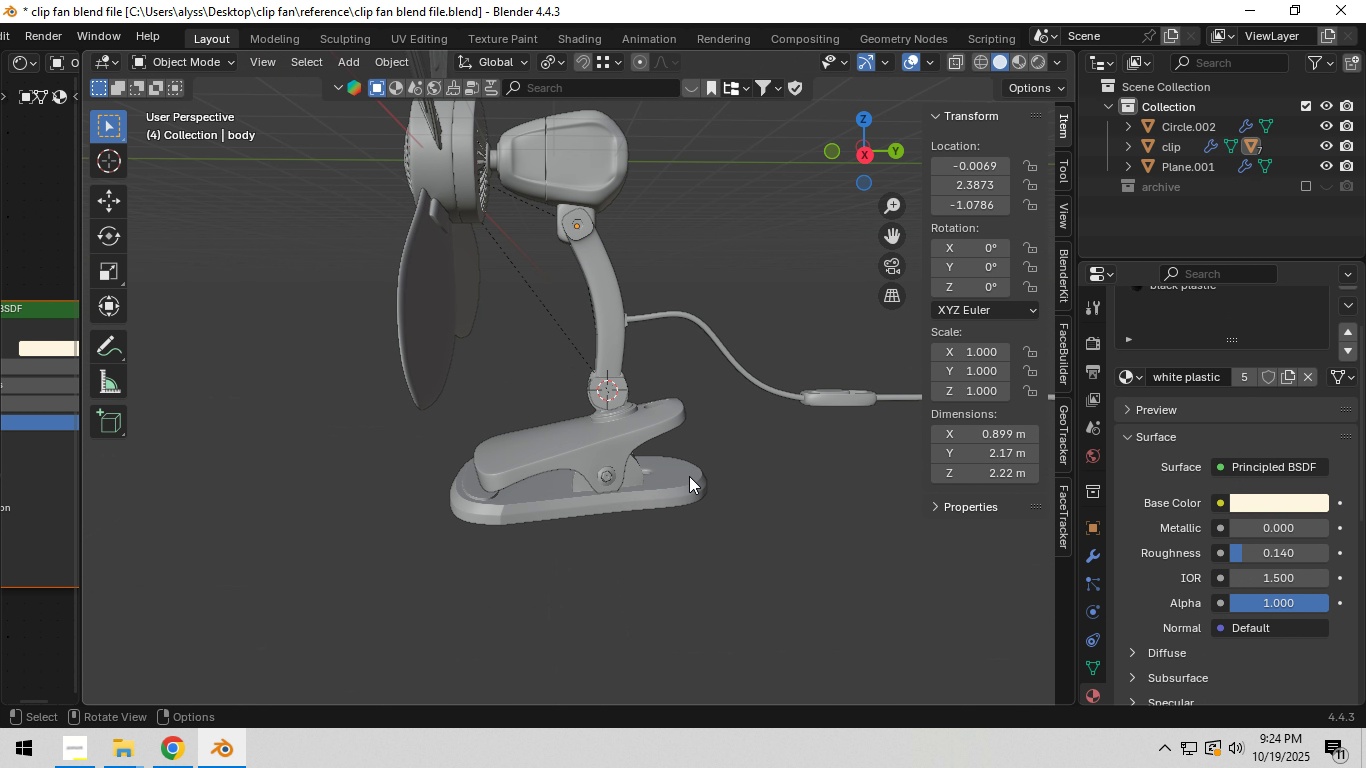 
scroll: coordinate [689, 476], scroll_direction: up, amount: 4.0
 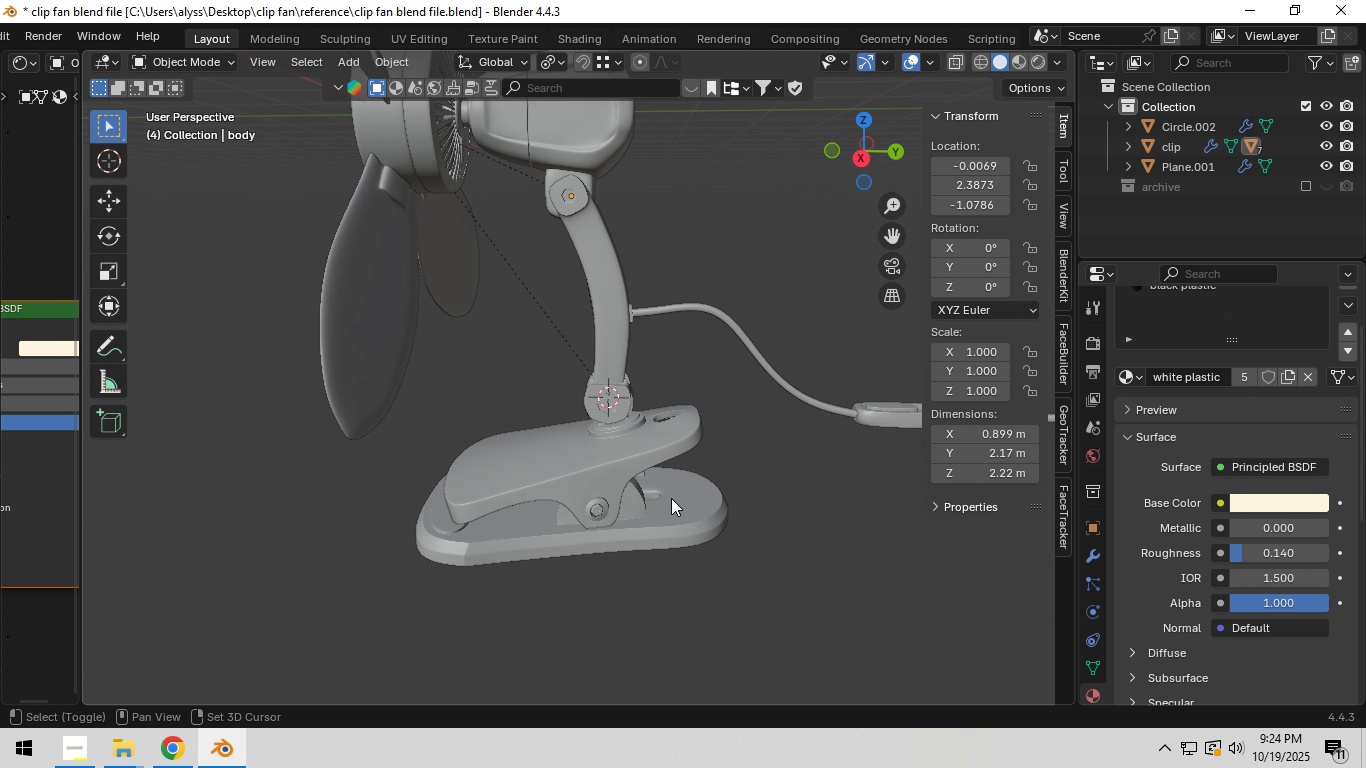 
hold_key(key=ShiftLeft, duration=0.37)
 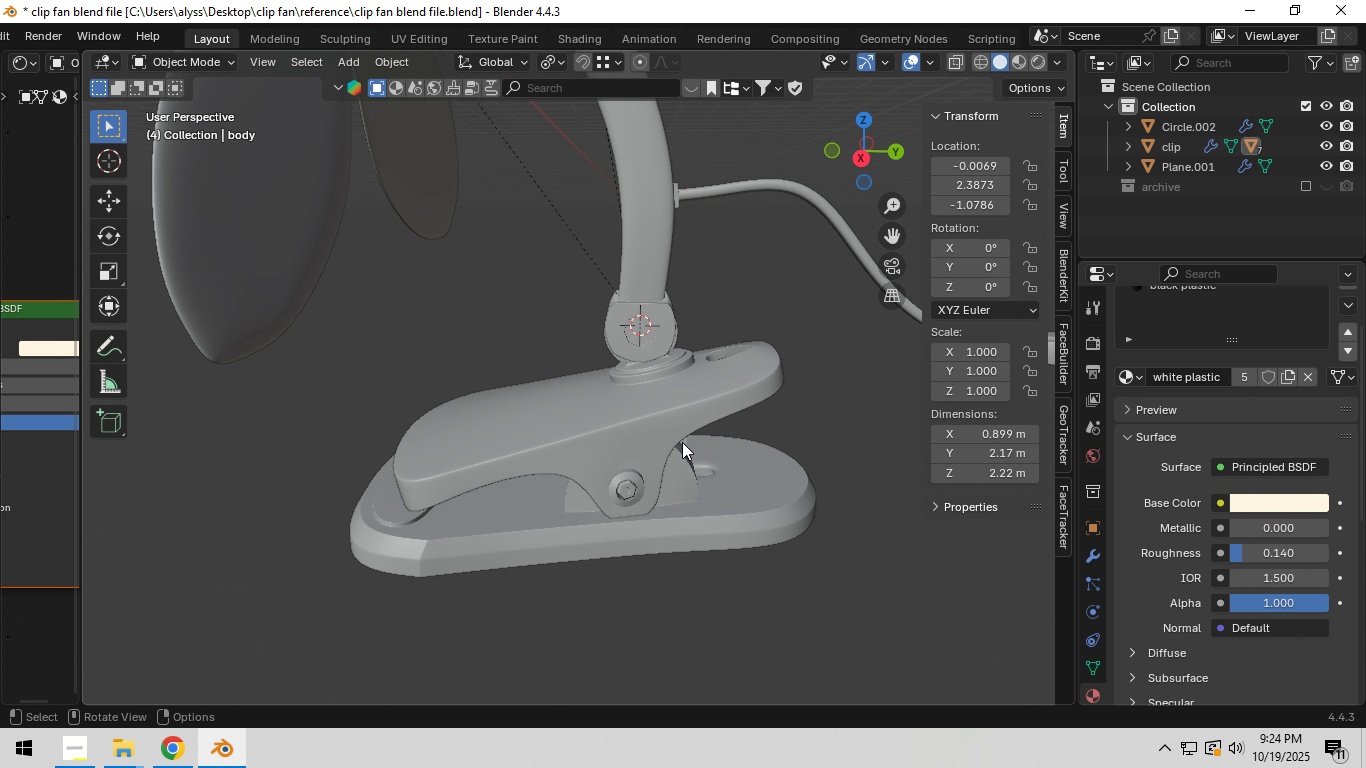 
scroll: coordinate [682, 442], scroll_direction: up, amount: 2.0
 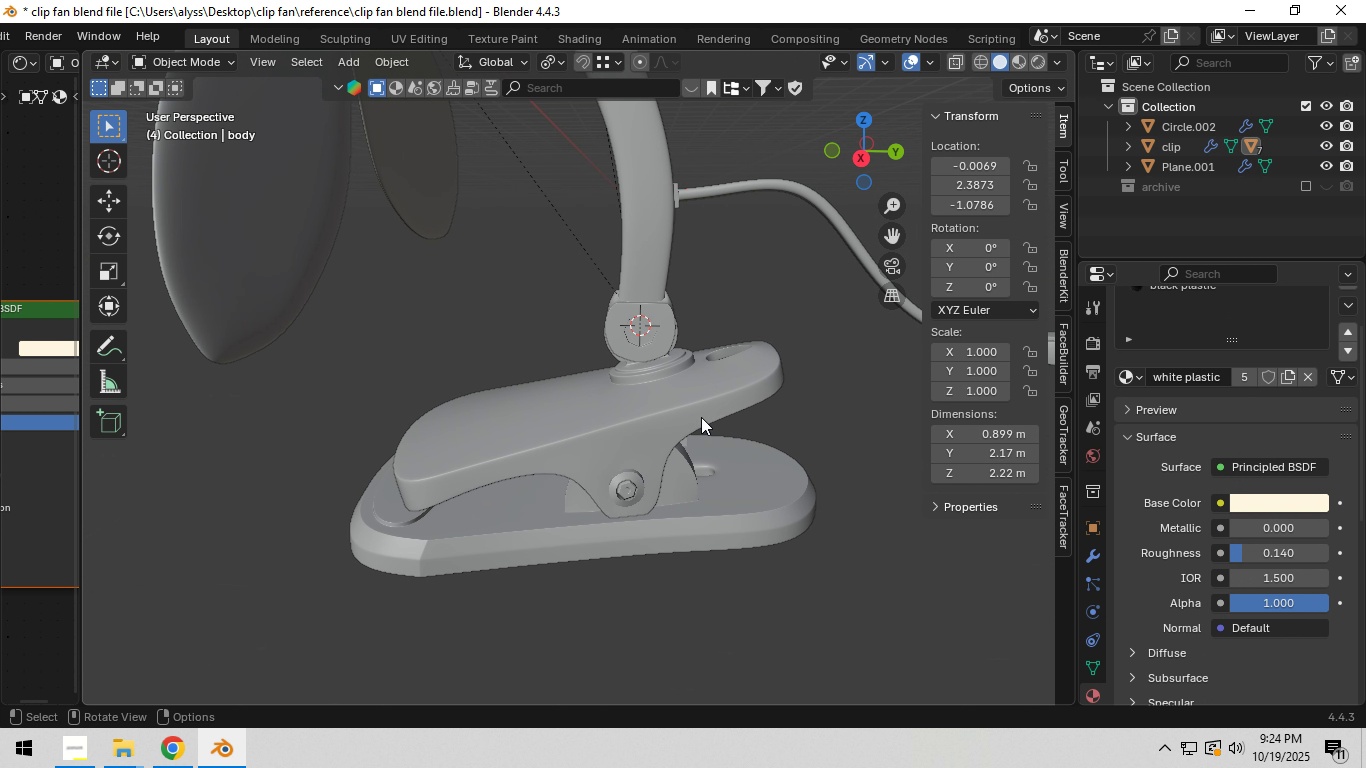 
left_click([700, 413])
 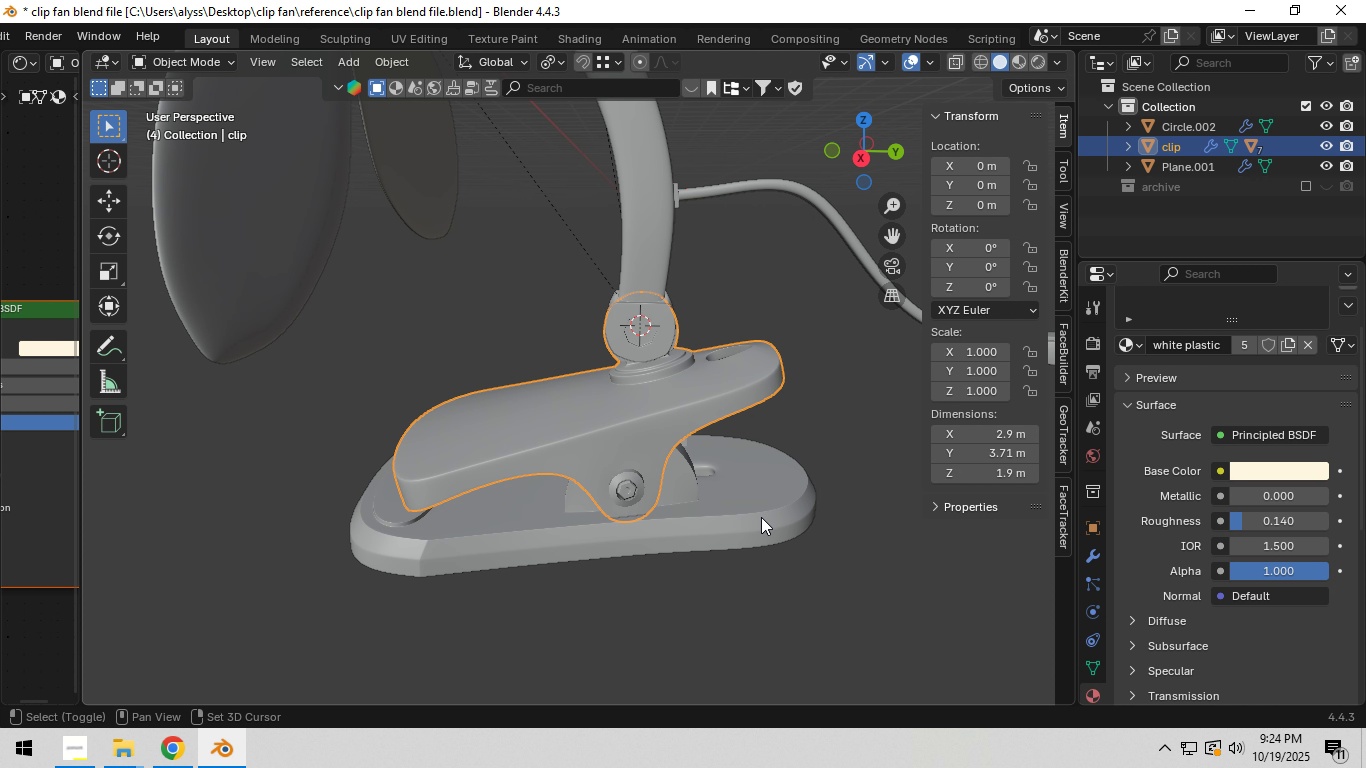 
hold_key(key=ShiftLeft, duration=0.35)
left_click([761, 517])
 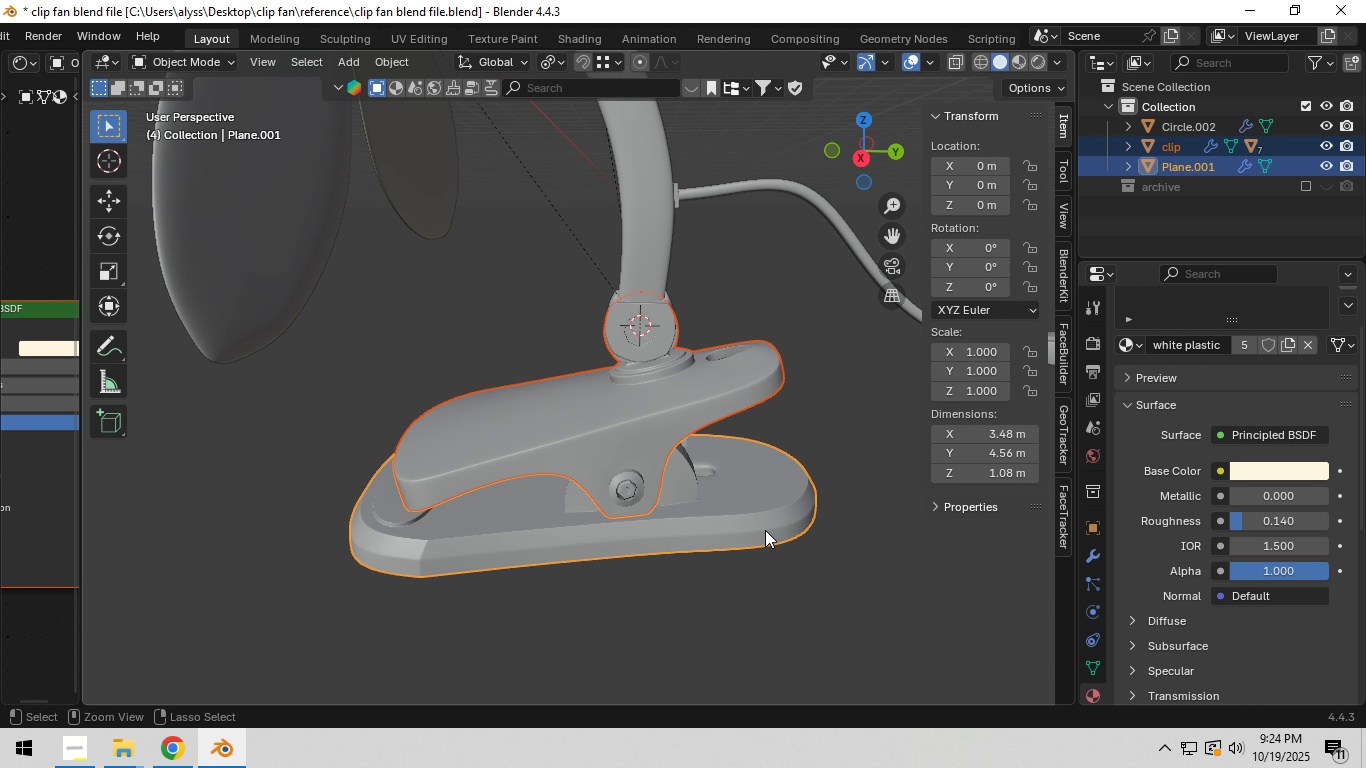 
key(Control+ControlLeft)
 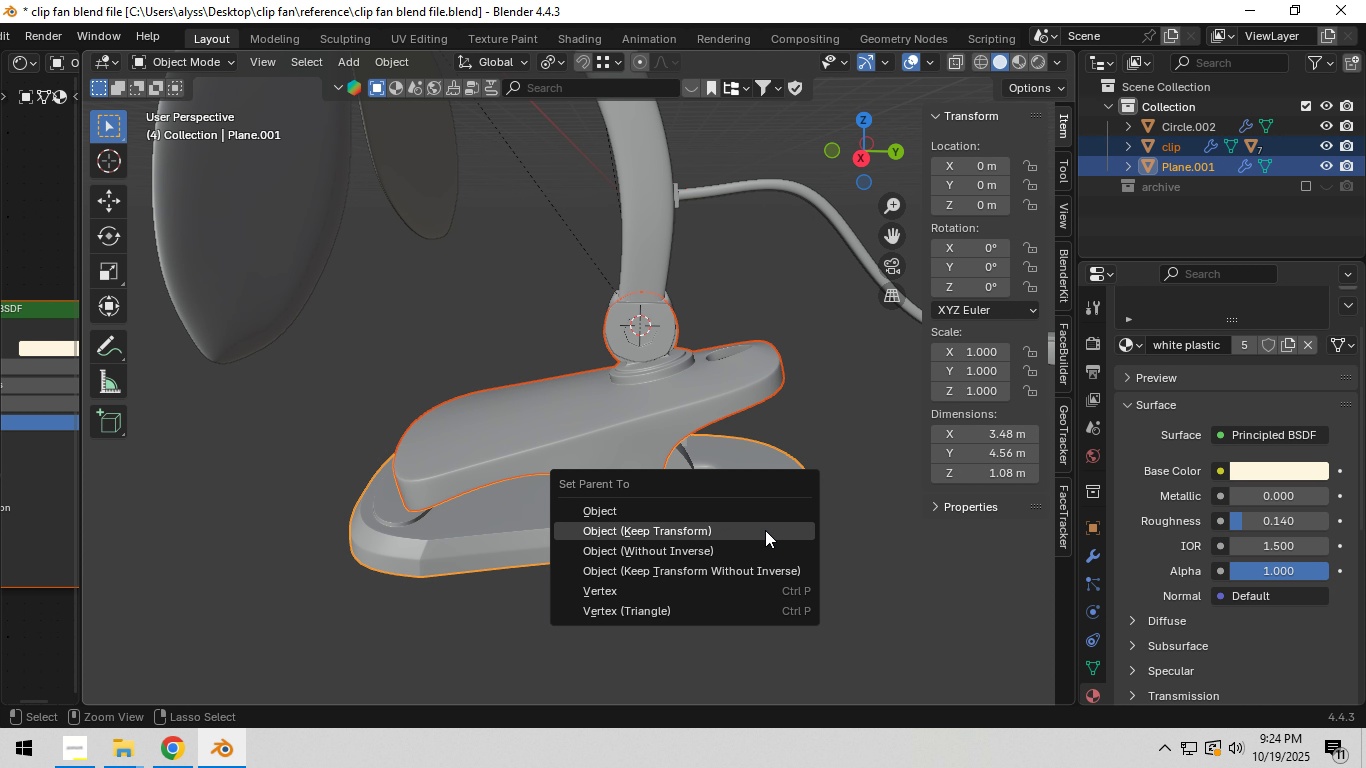 
key(Control+P)
 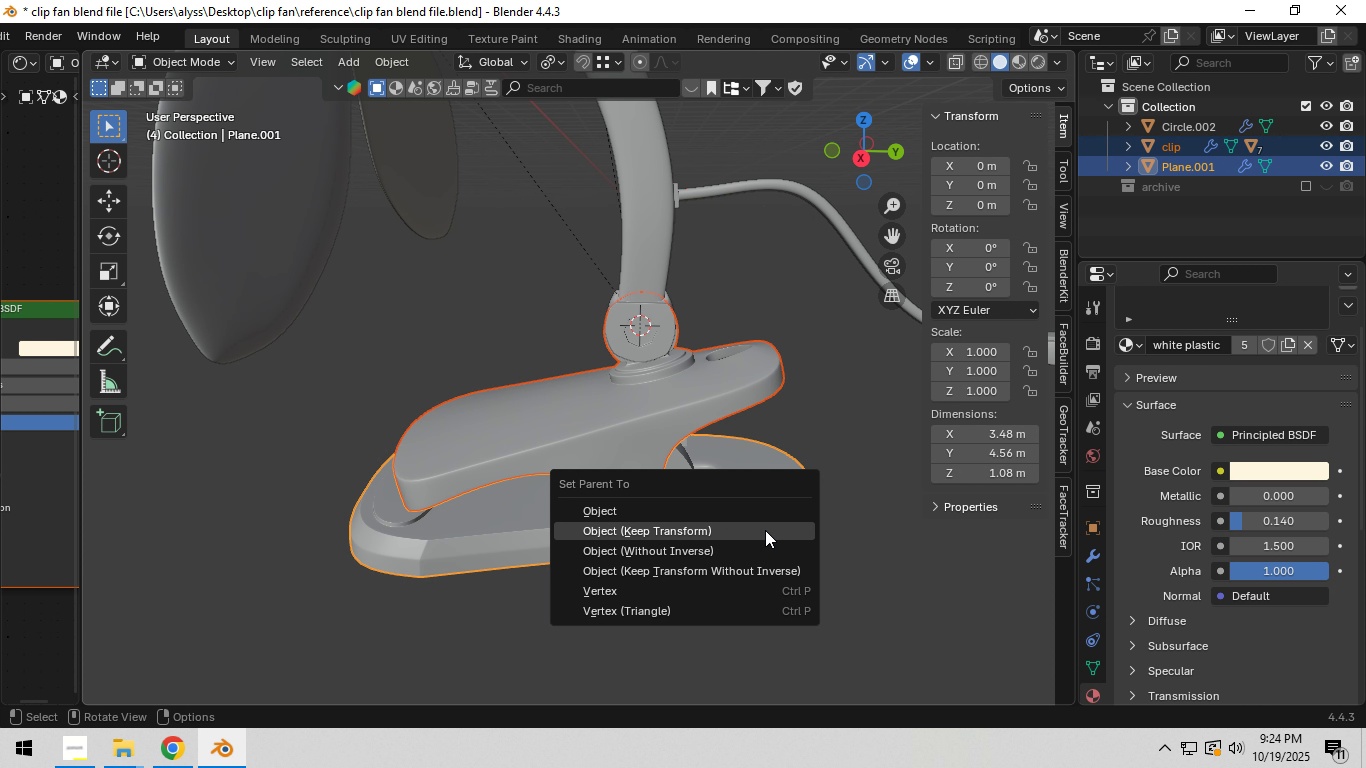 
left_click([765, 530])
 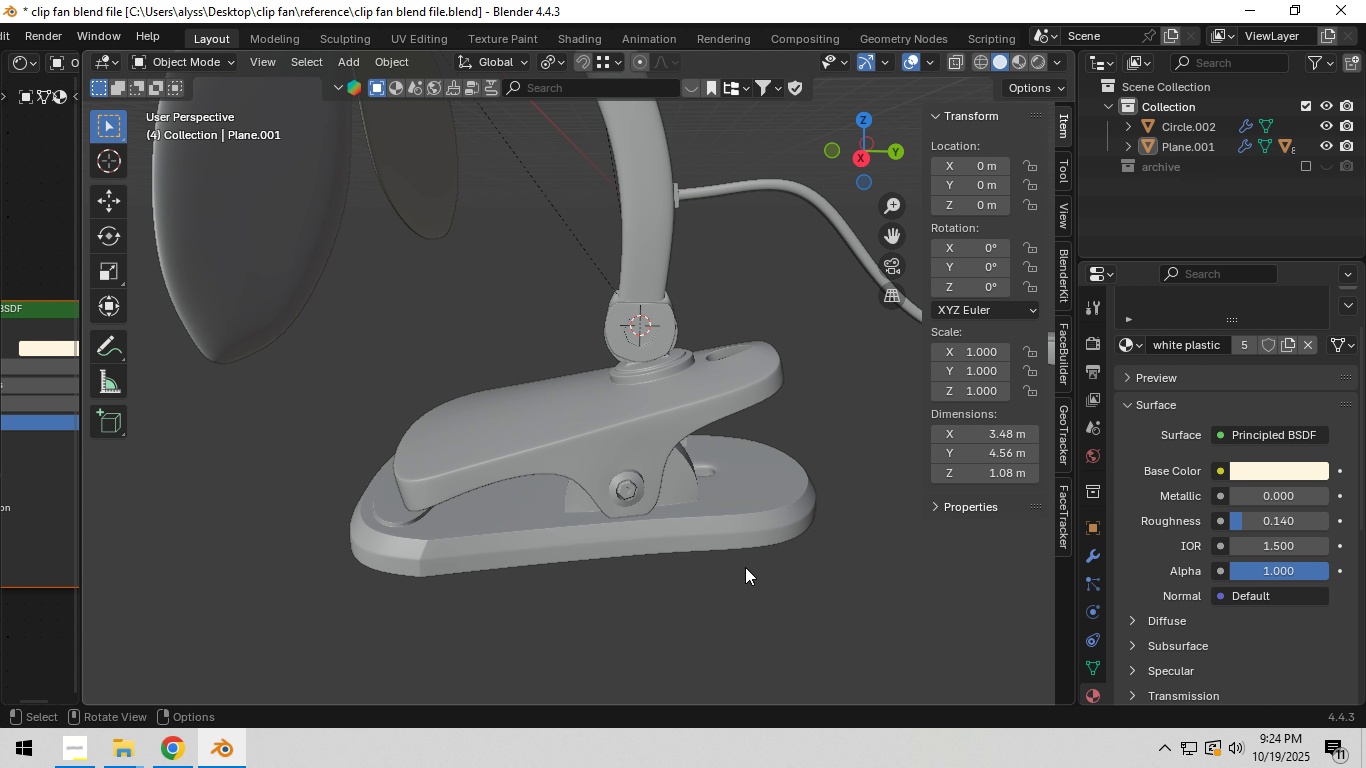 
double_click([735, 540])
 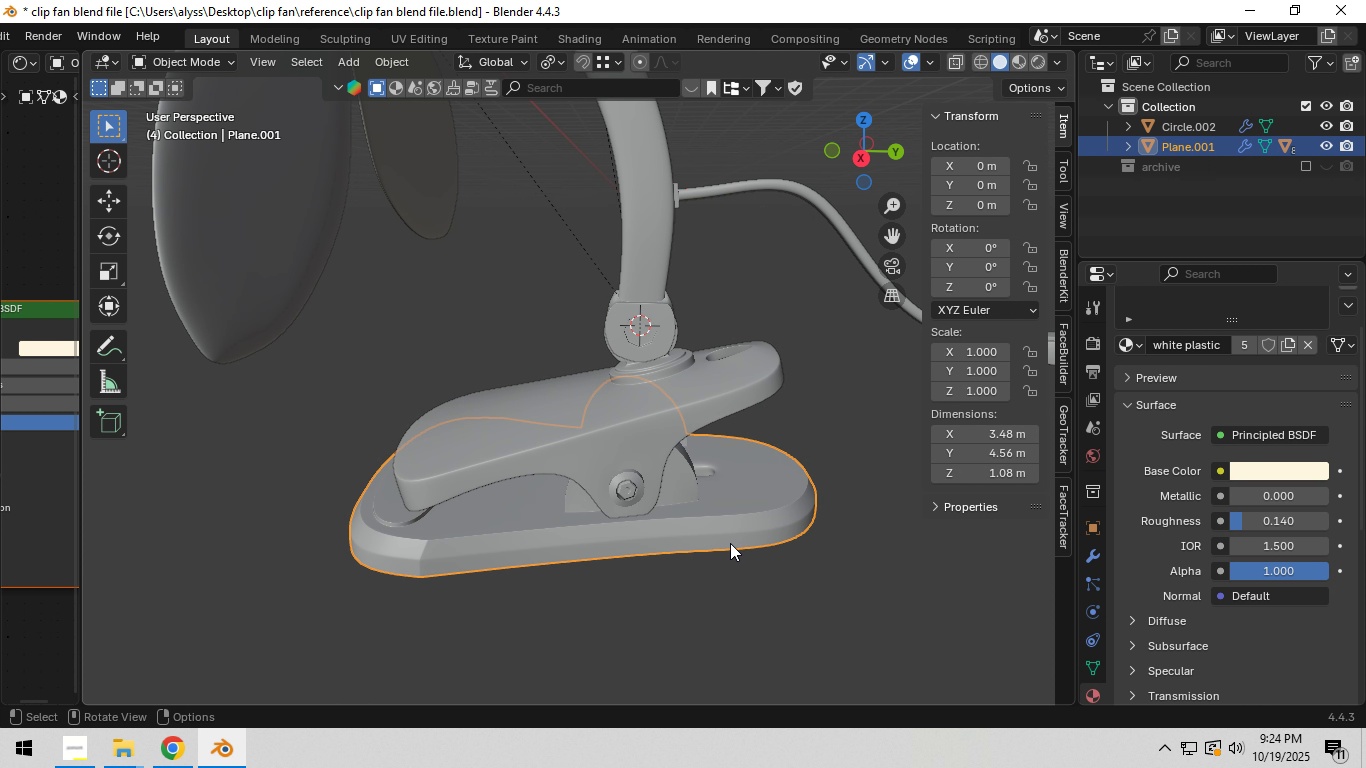 
scroll: coordinate [730, 545], scroll_direction: down, amount: 6.0
 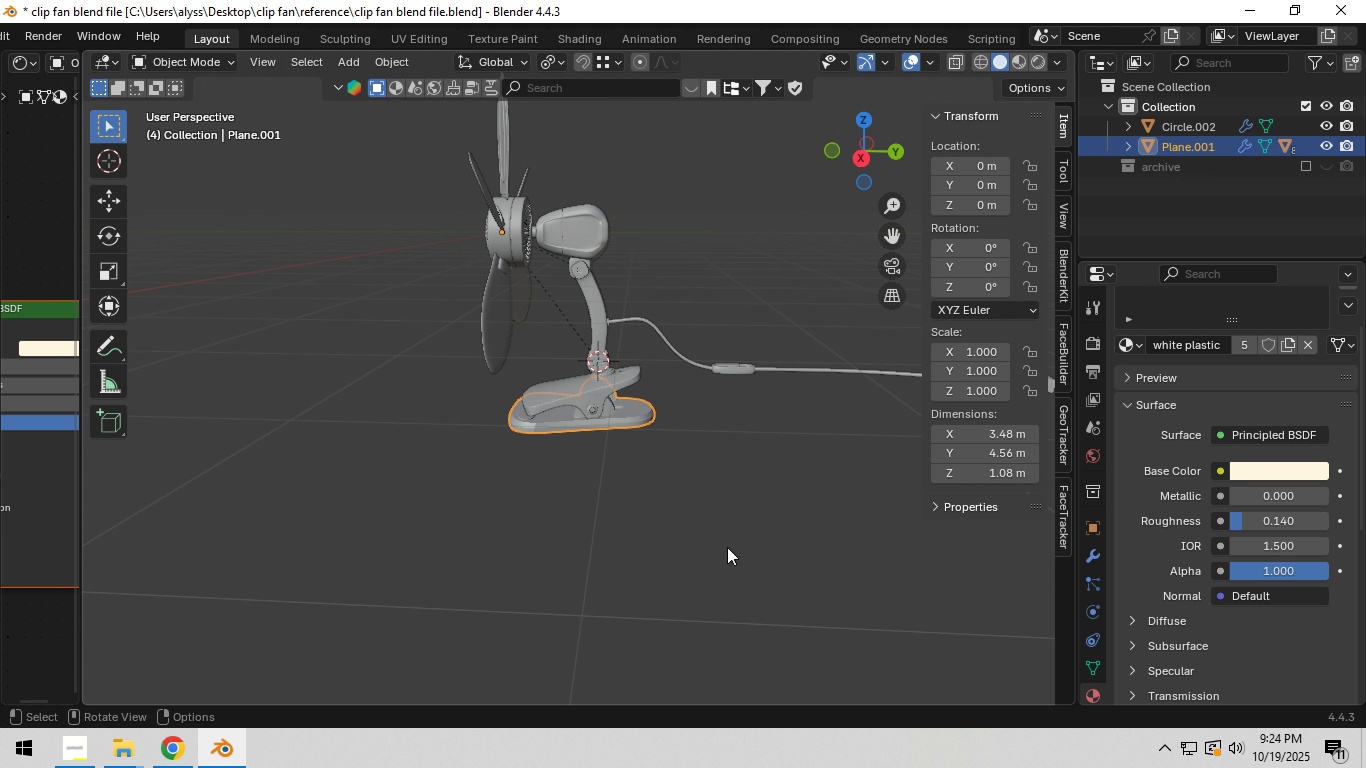 
key(G)
 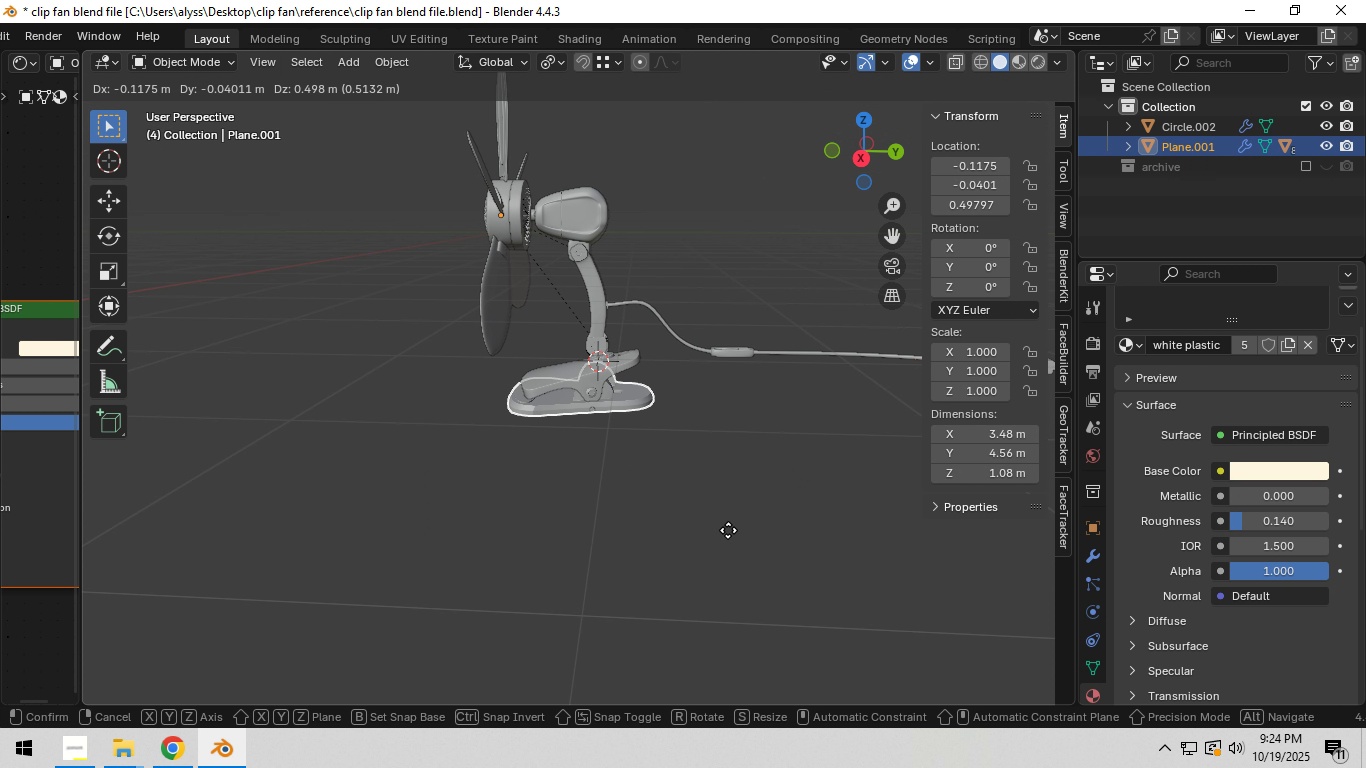 
right_click([728, 530])
 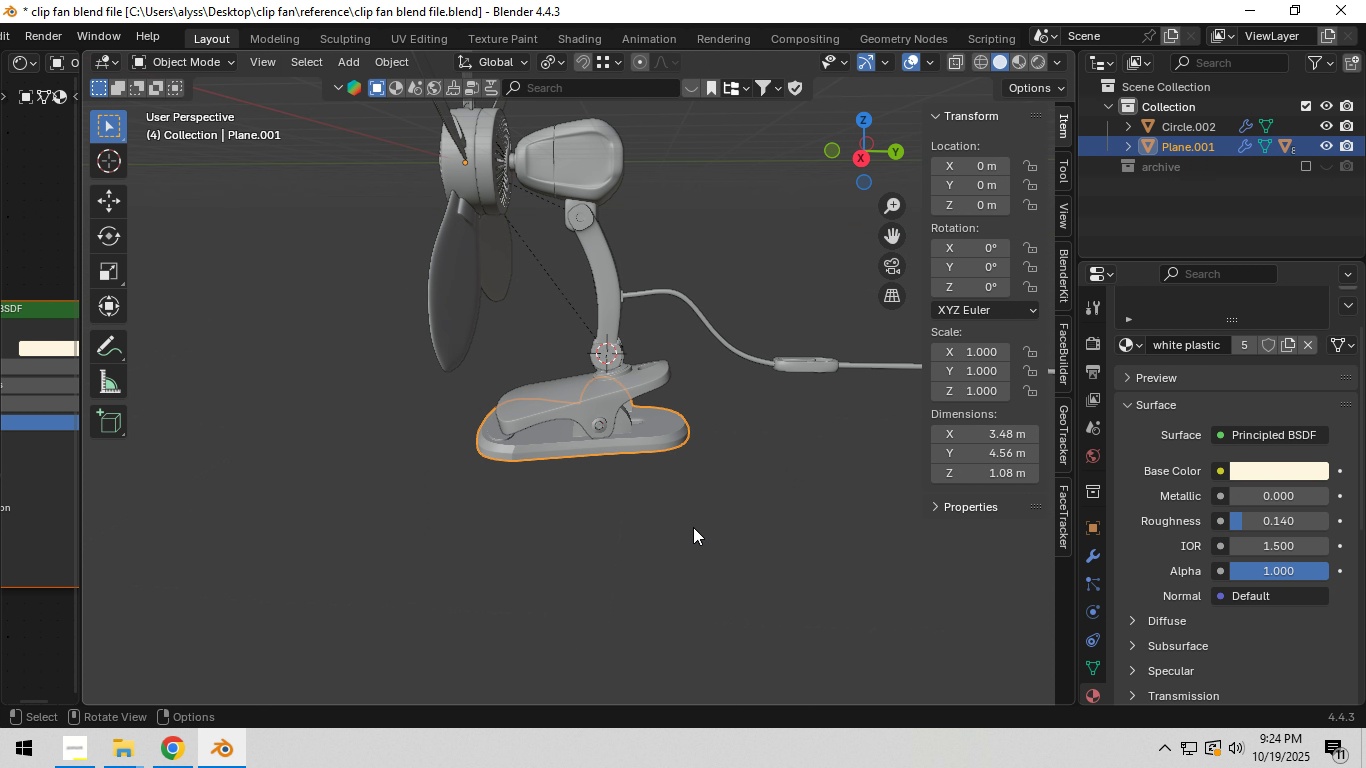 
scroll: coordinate [693, 527], scroll_direction: up, amount: 5.0
 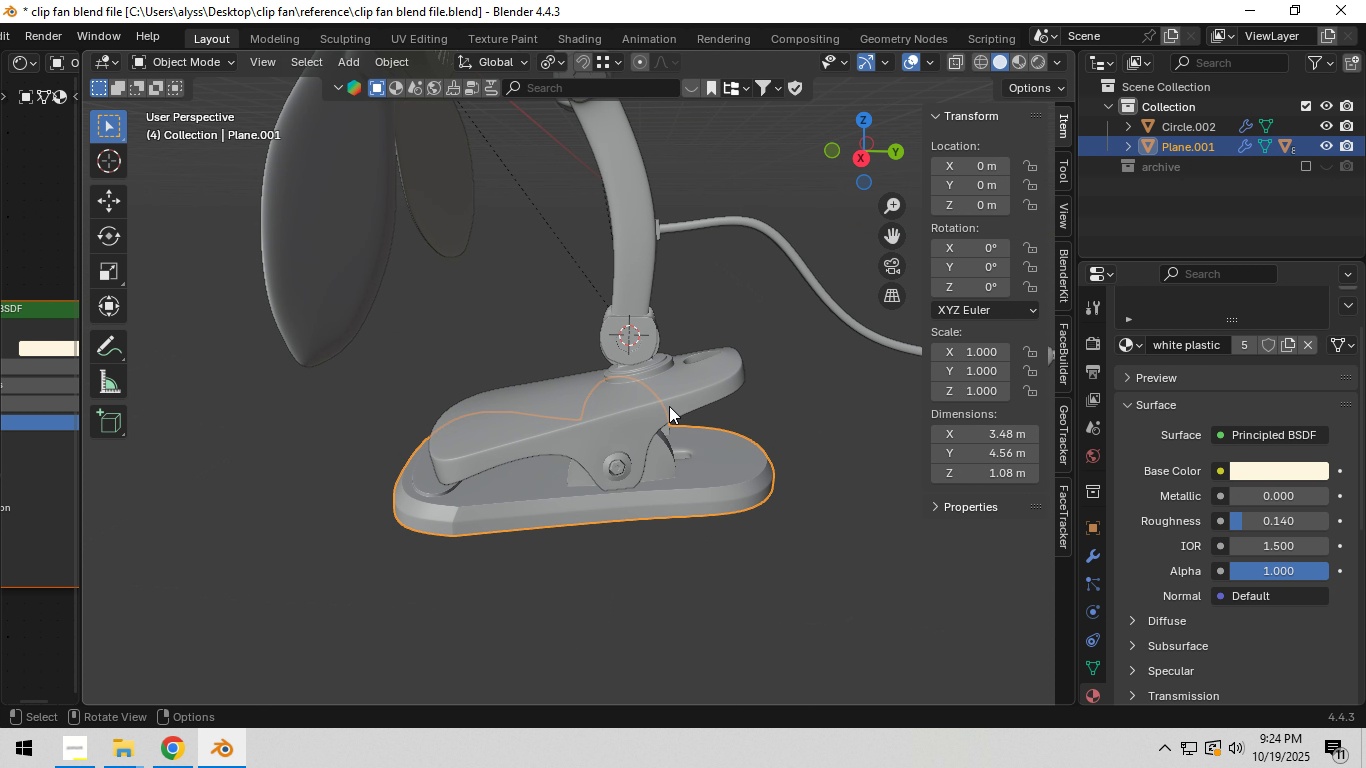 
left_click([669, 405])
 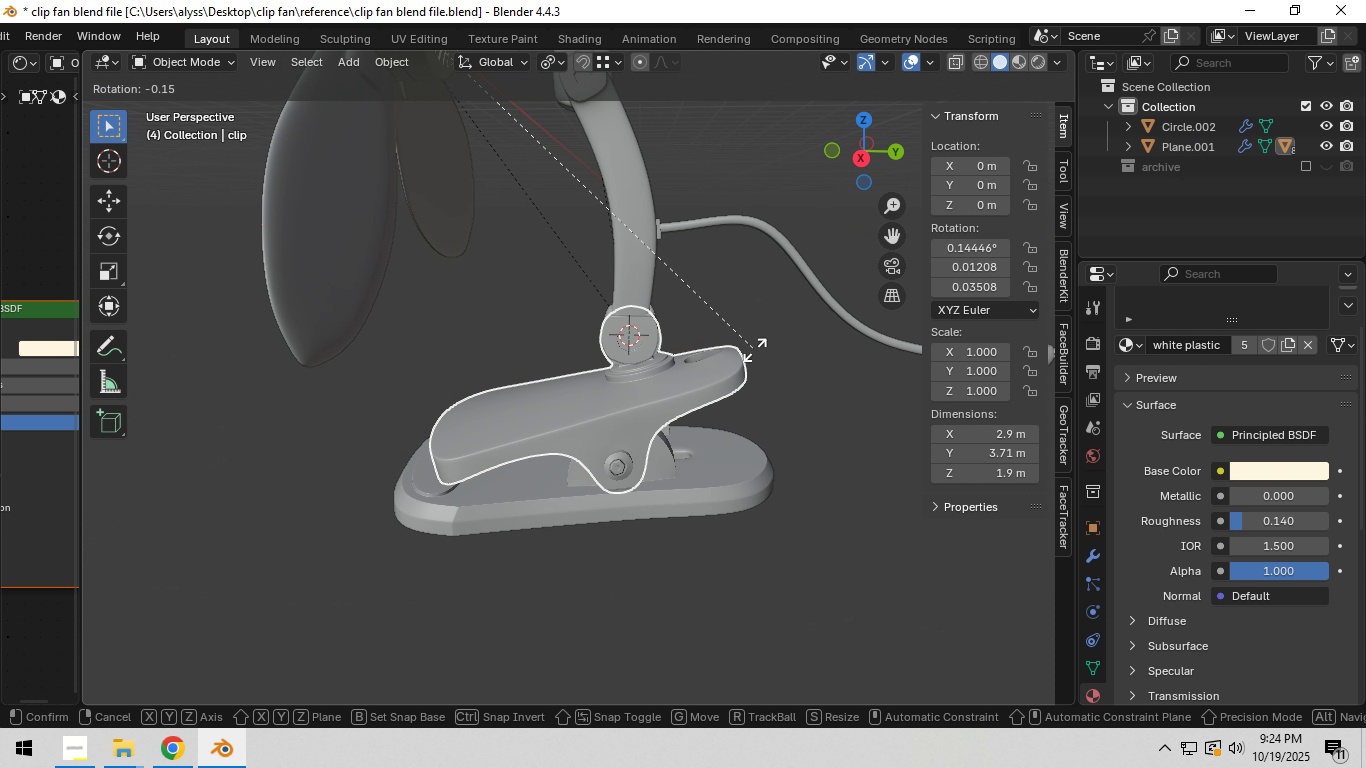 
key(R)
 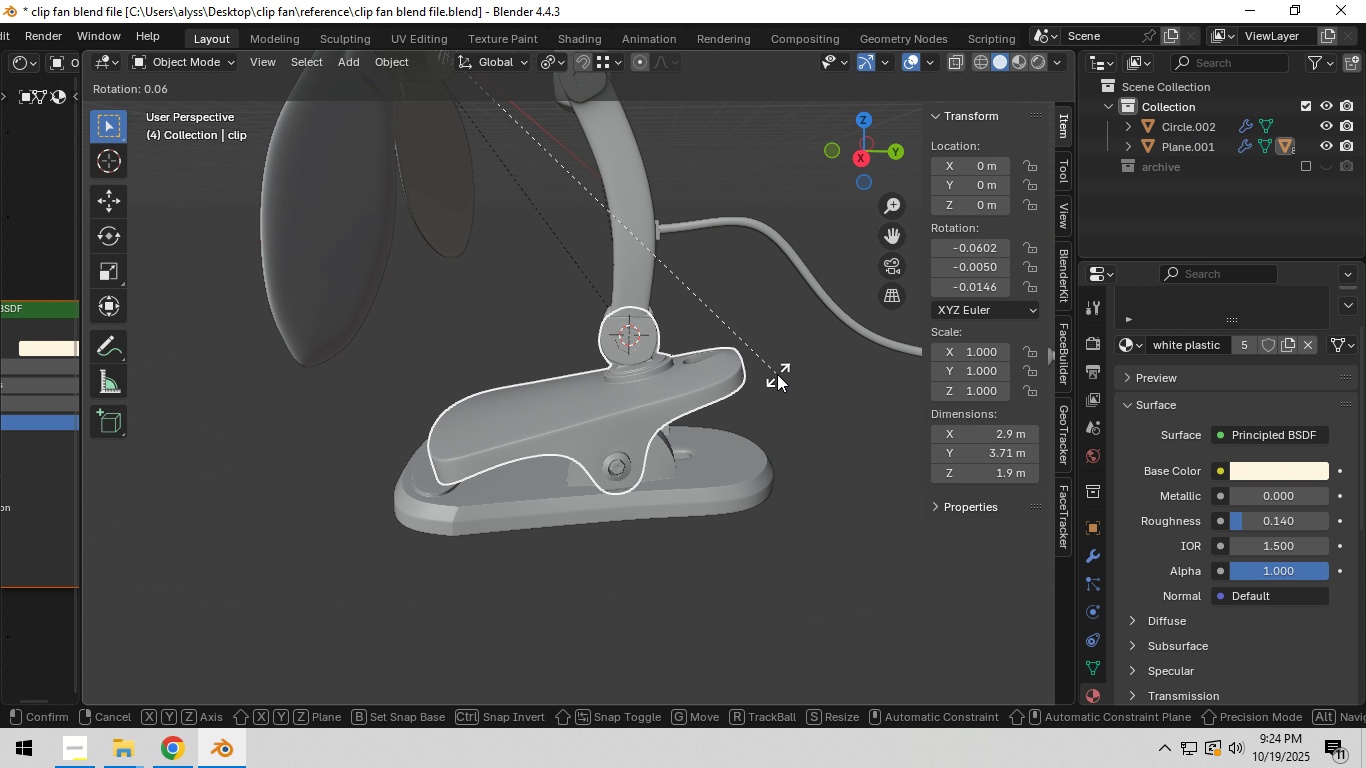 
right_click([777, 374])
 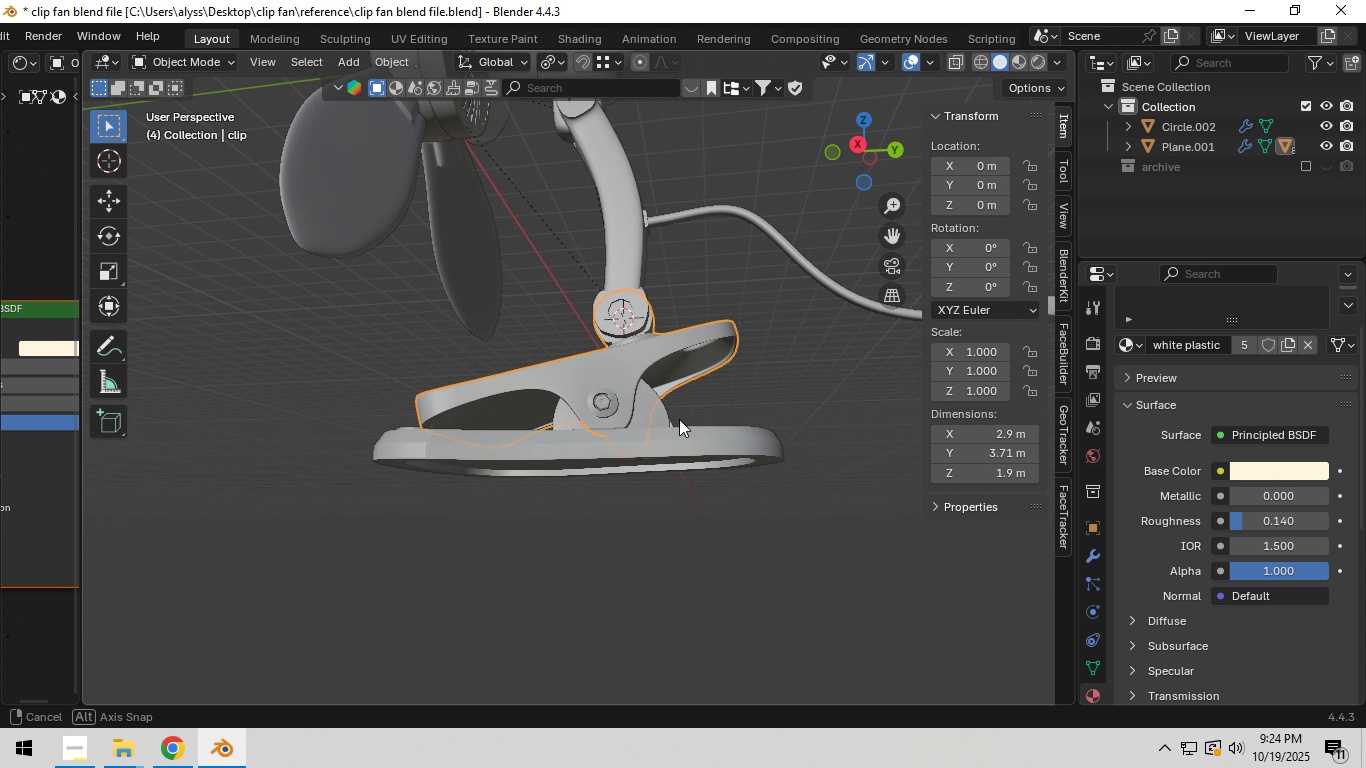 
scroll: coordinate [679, 459], scroll_direction: up, amount: 5.0
 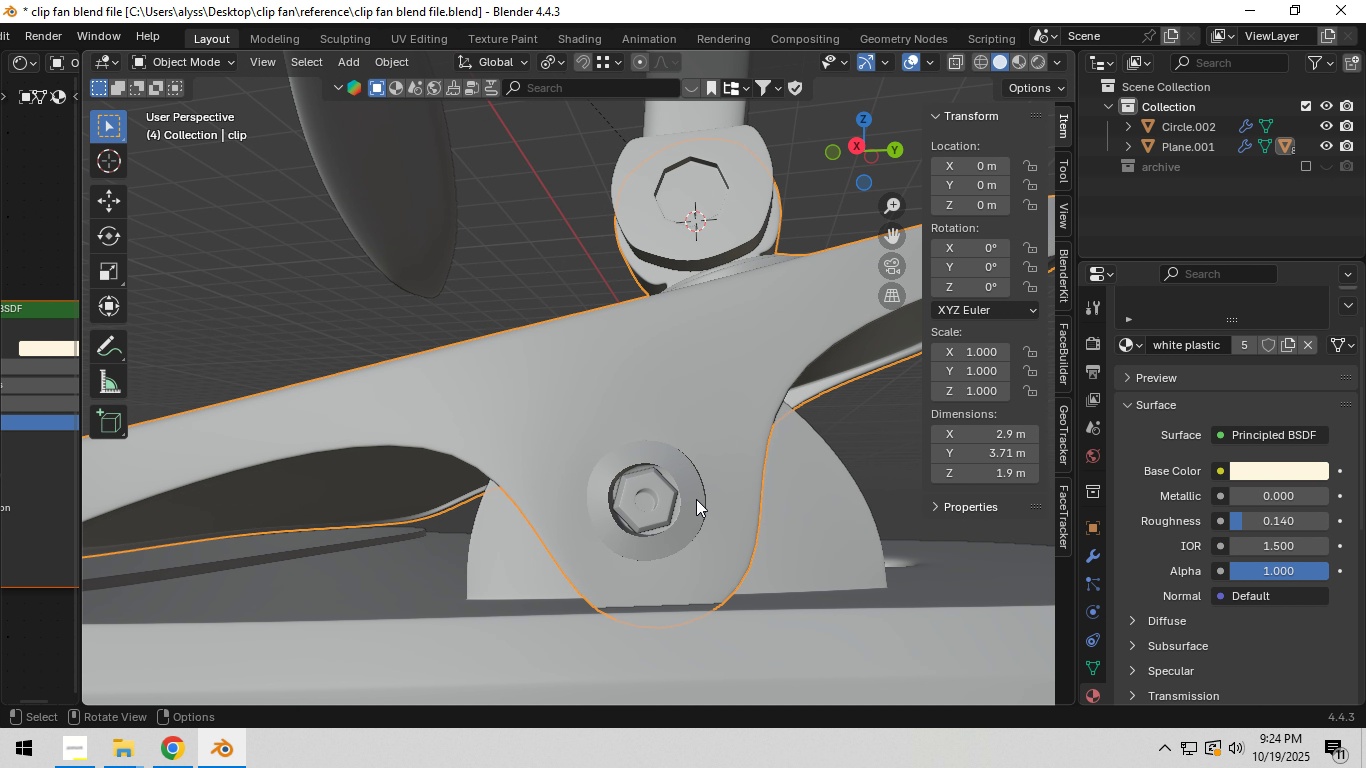 
key(Tab)
 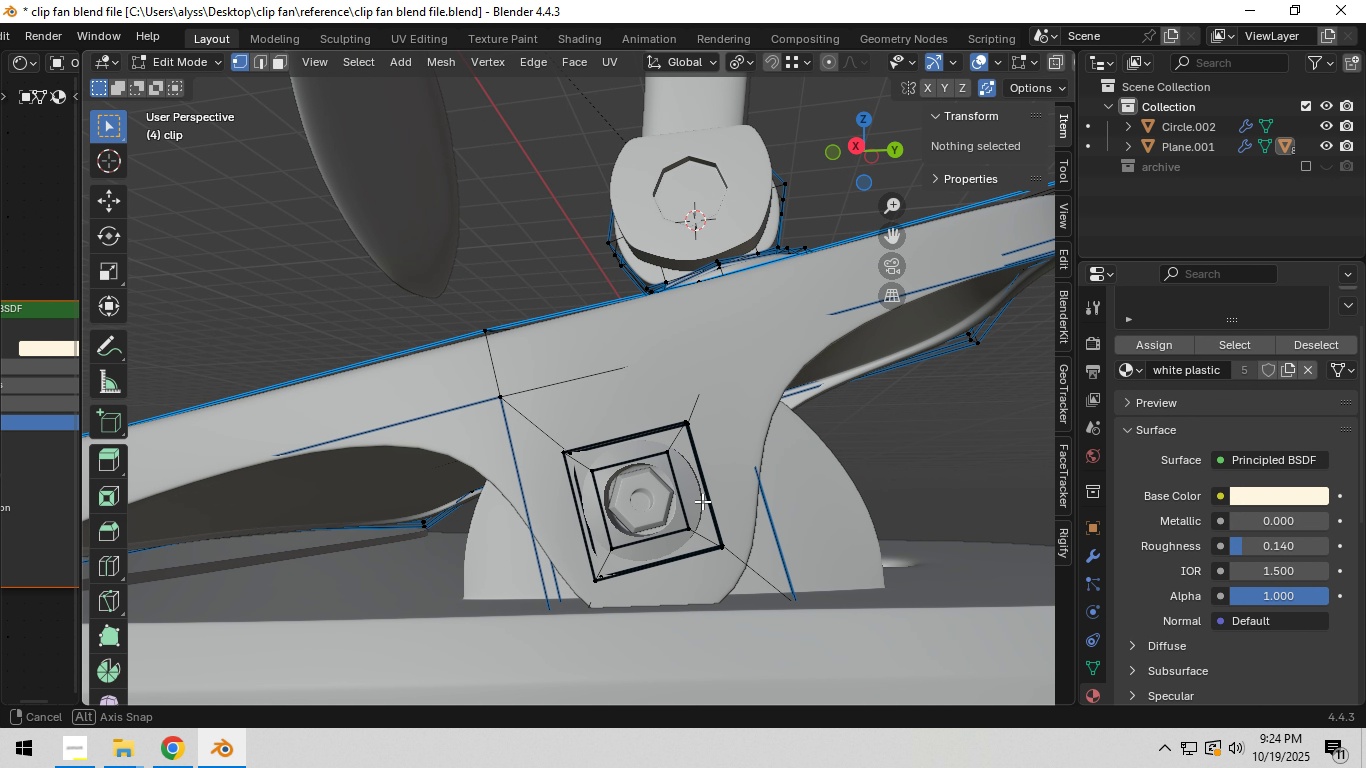 
hold_key(key=ShiftLeft, duration=0.34)
 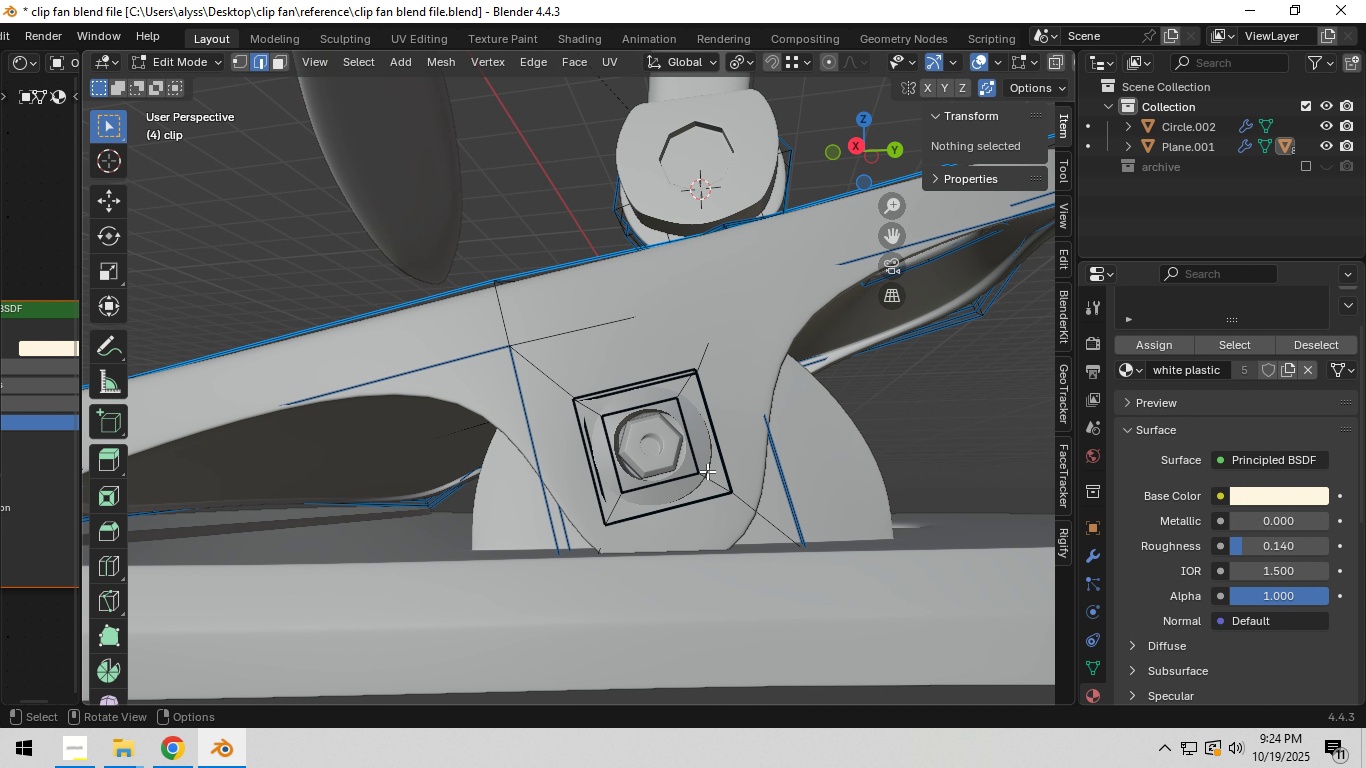 
key(2)
 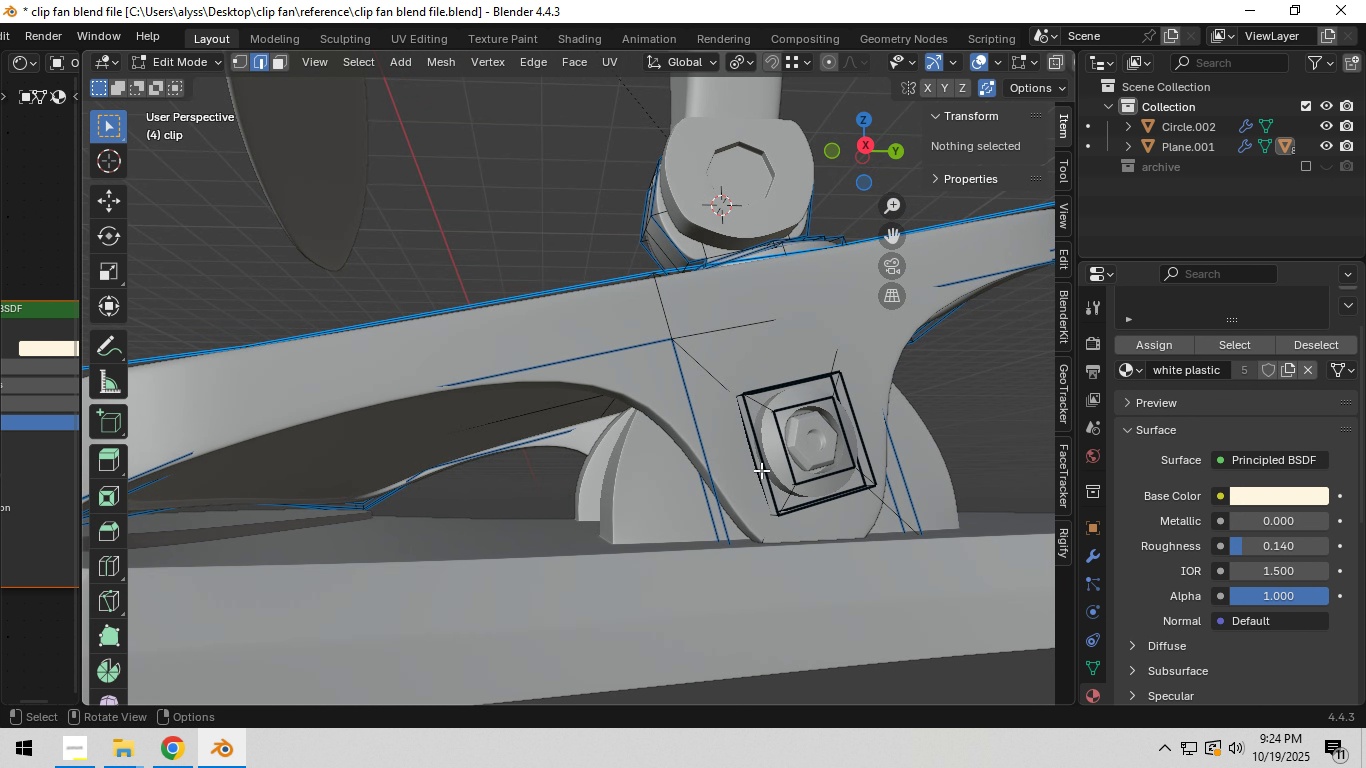 
key(Shift+ShiftLeft)
 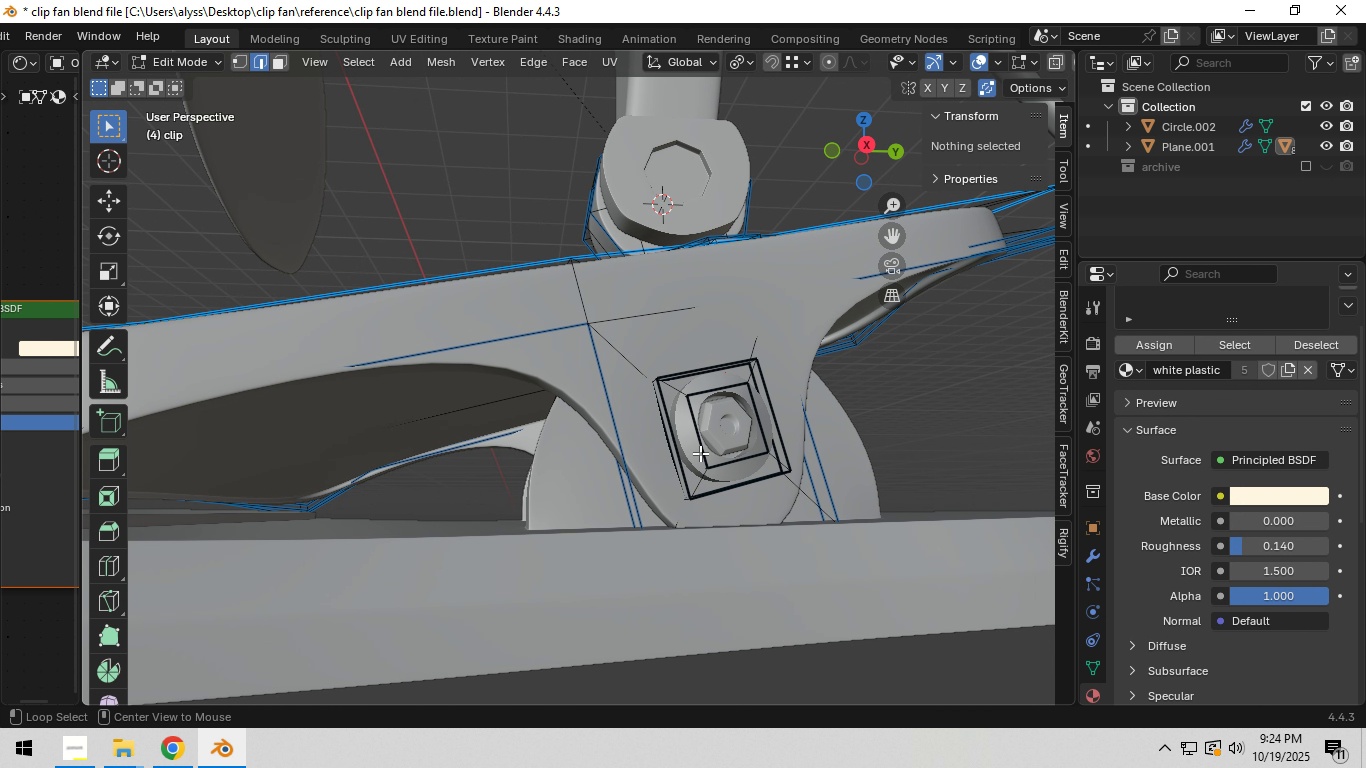 
hold_key(key=AltLeft, duration=0.63)
left_click([700, 453])
 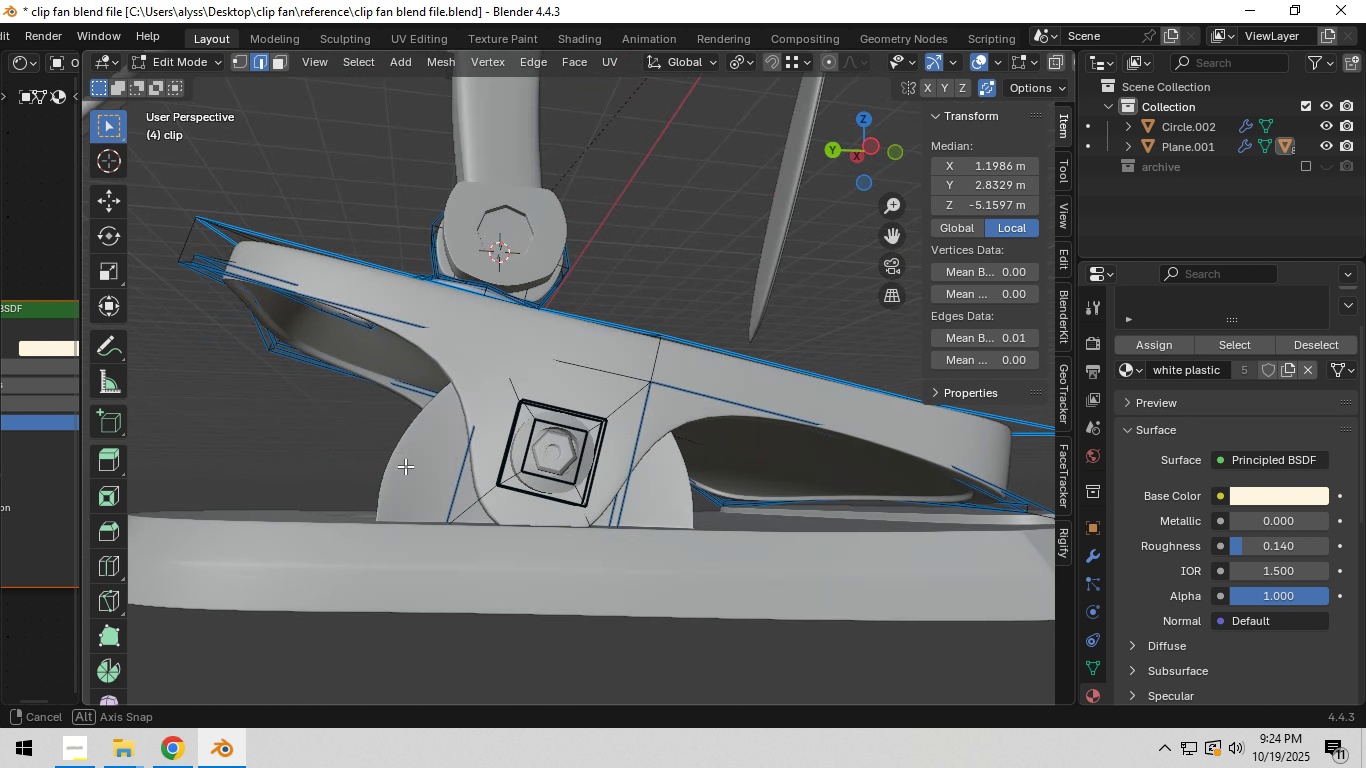 
scroll: coordinate [535, 480], scroll_direction: up, amount: 2.0
 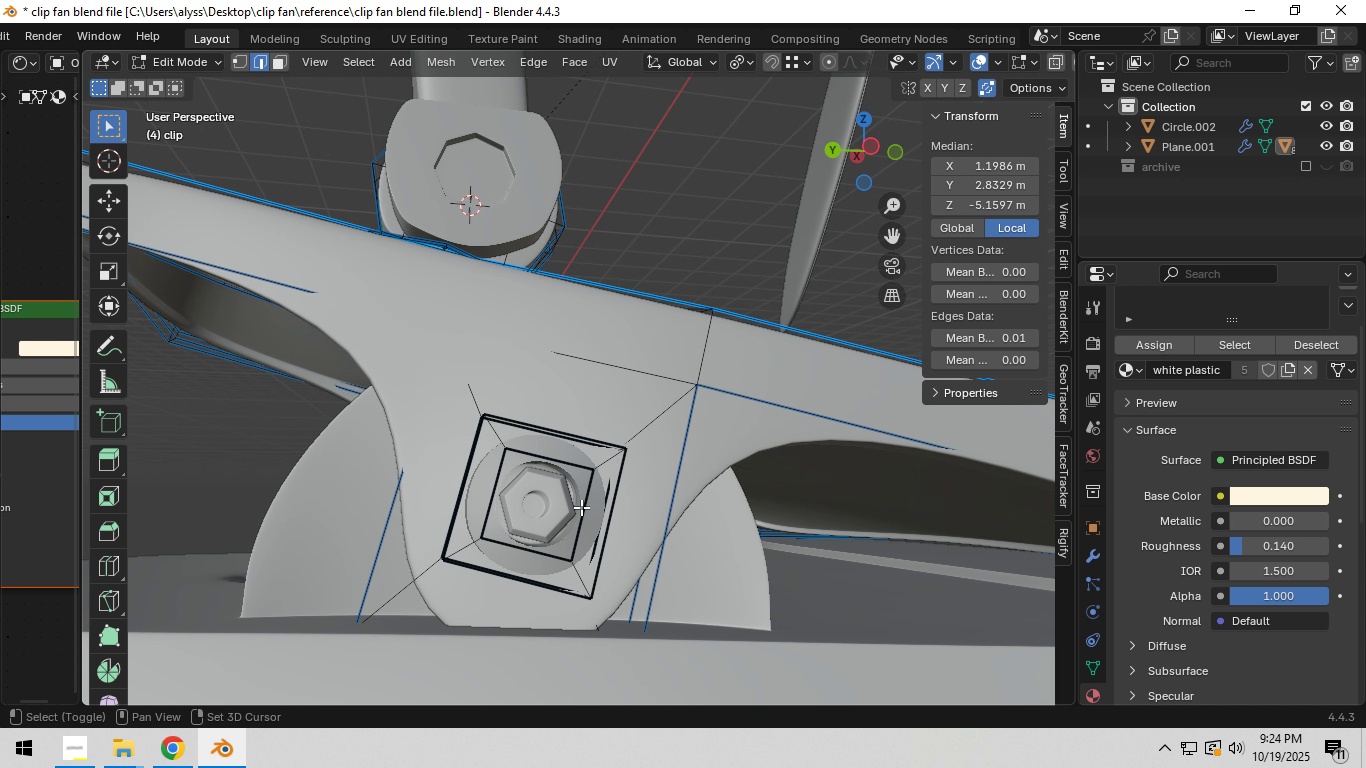 
hold_key(key=ShiftLeft, duration=1.1)
hold_key(key=AltLeft, duration=0.86)
left_click([583, 508])
 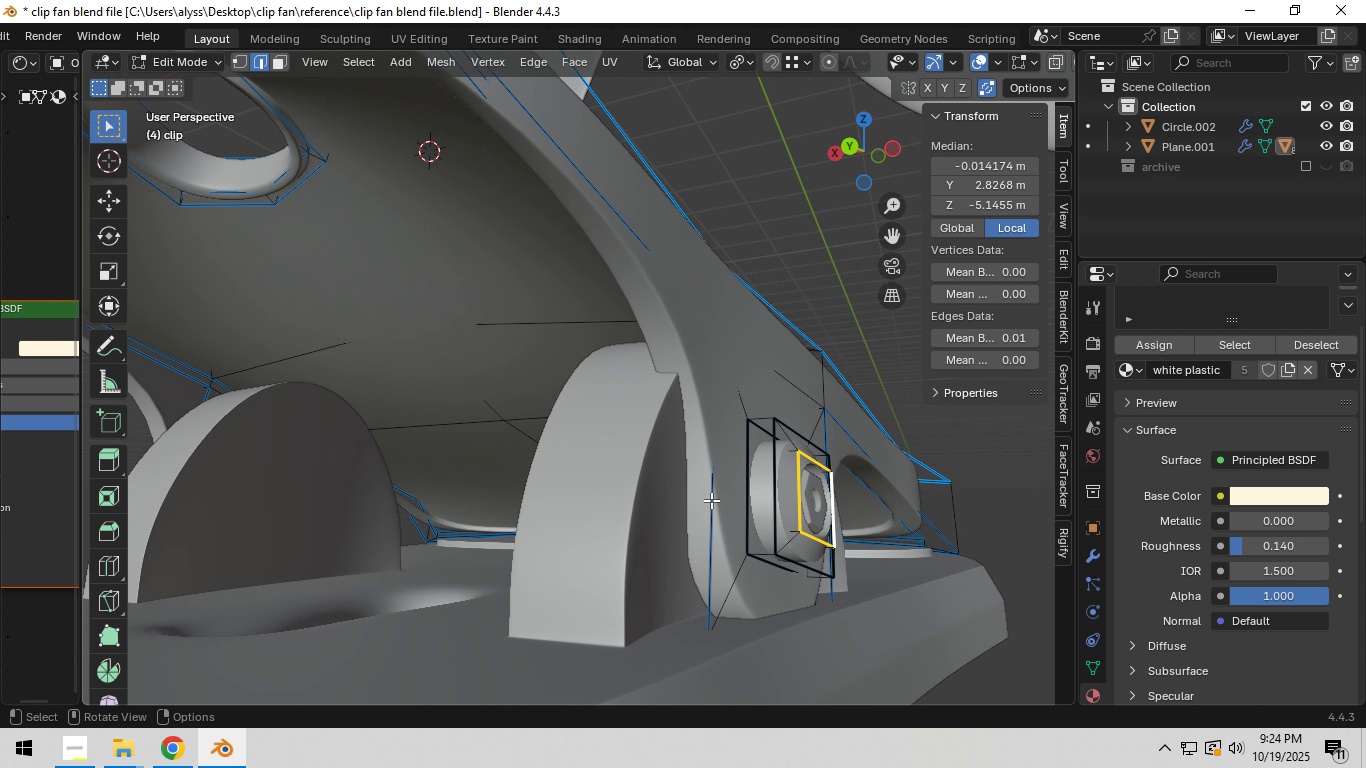 
hold_key(key=ShiftLeft, duration=1.3)
 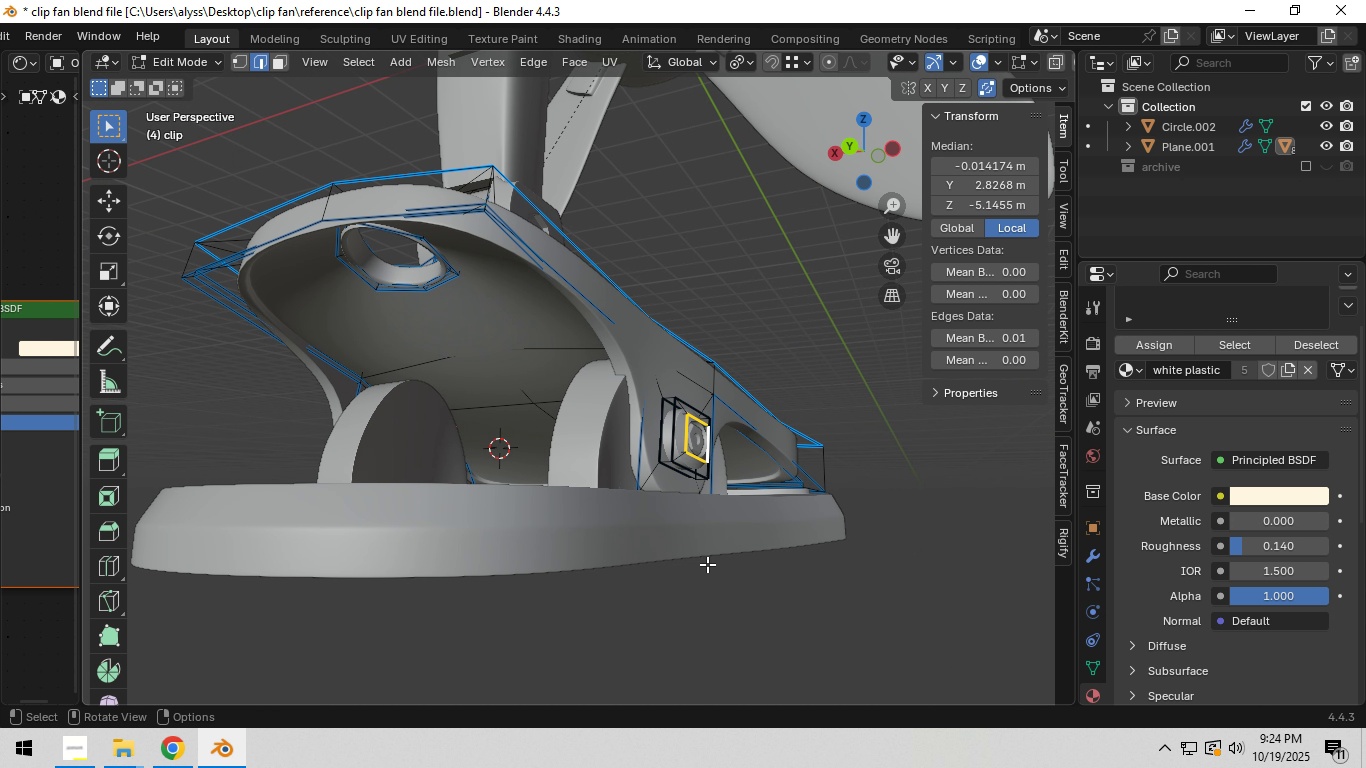 
hold_key(key=S, duration=0.83)
 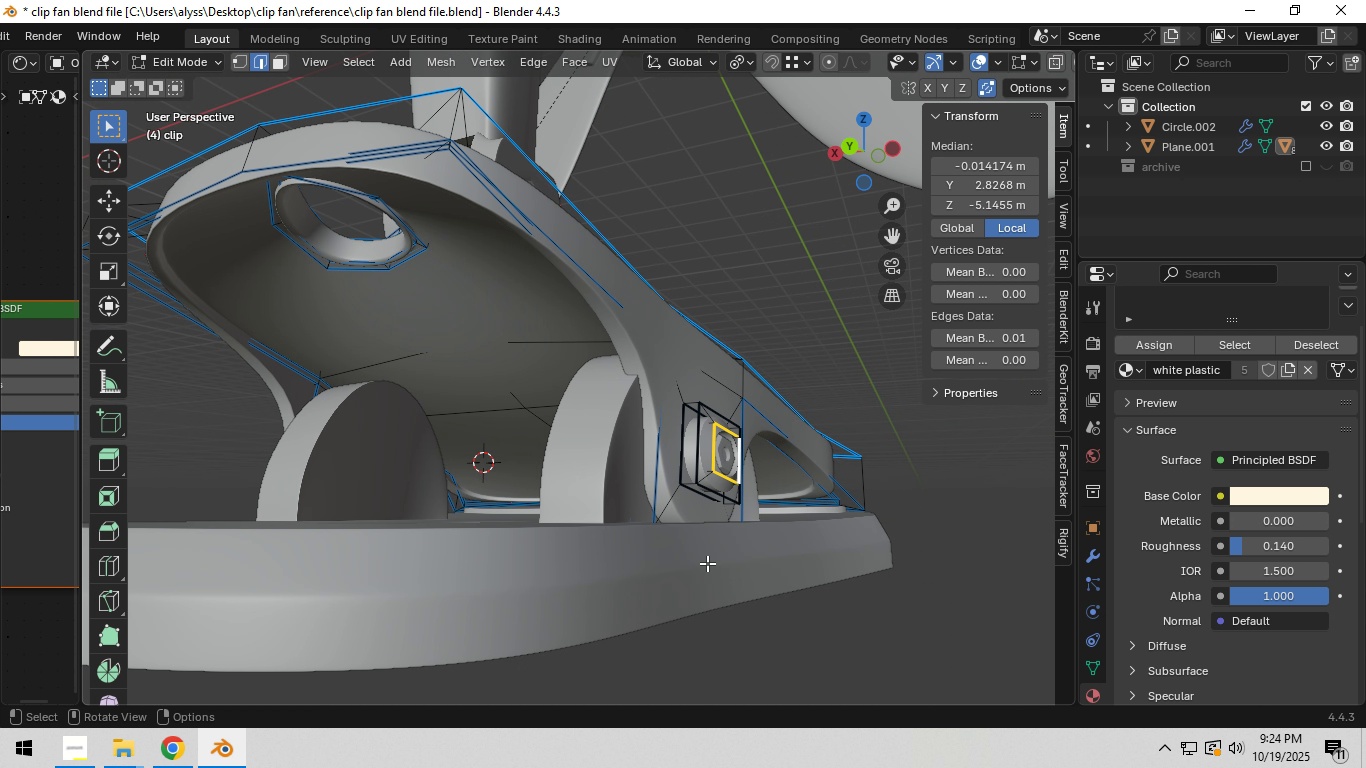 
scroll: coordinate [707, 563], scroll_direction: down, amount: 3.0
 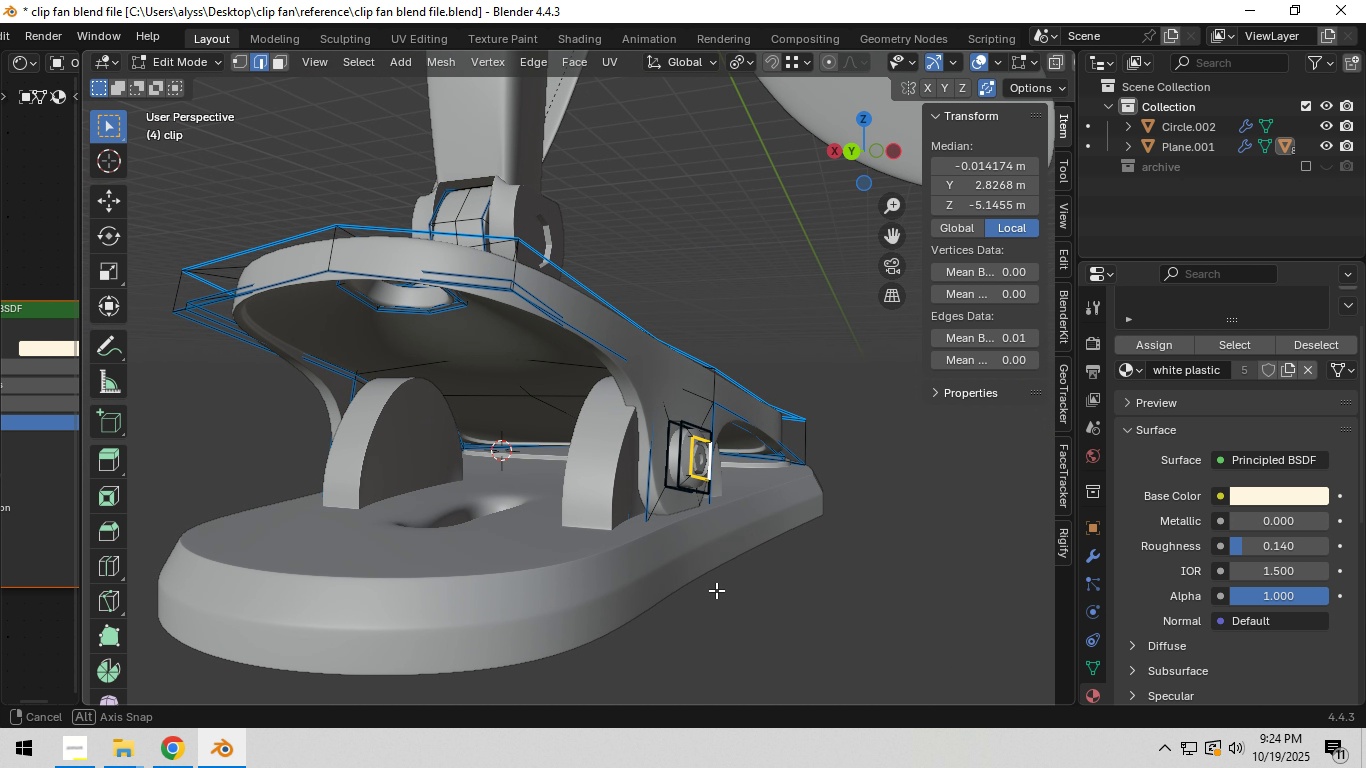 
key(Tab)
 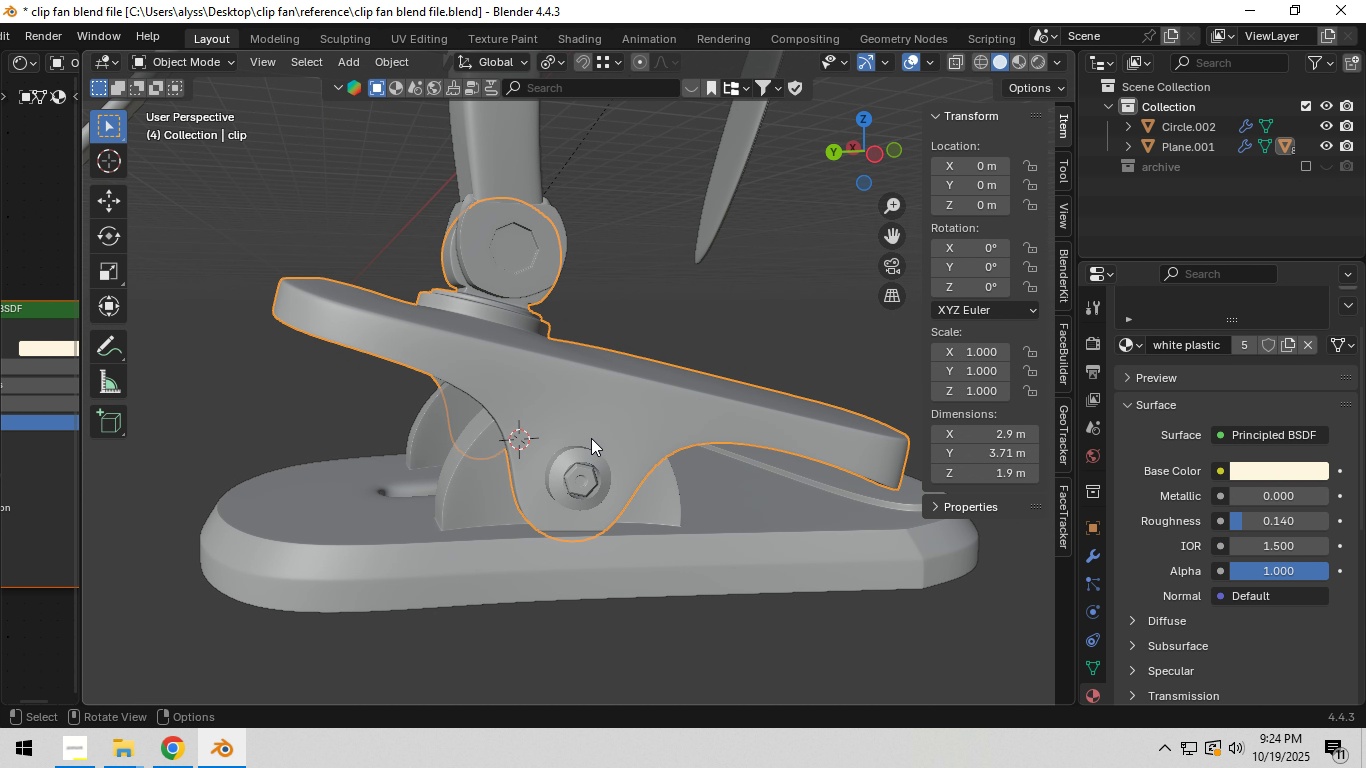 
left_click([591, 438])
 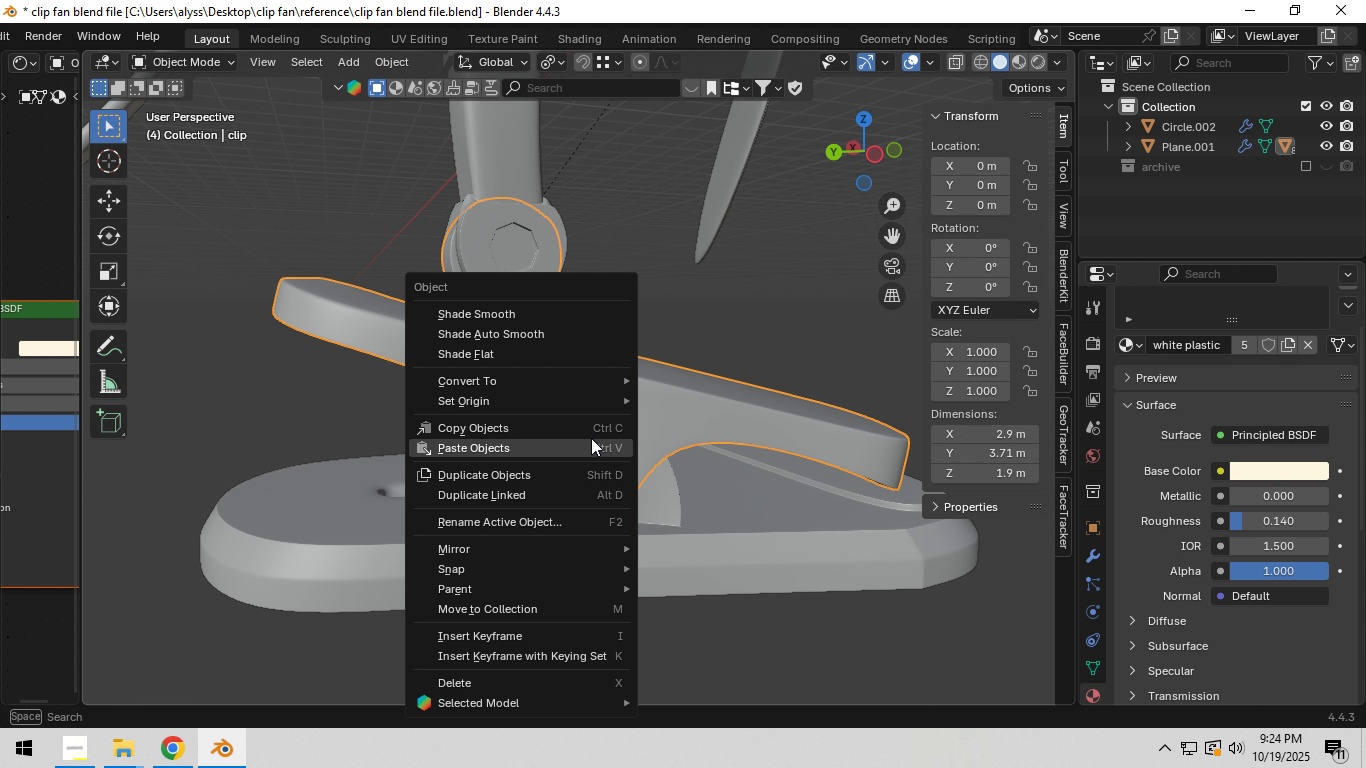 
right_click([591, 438])
 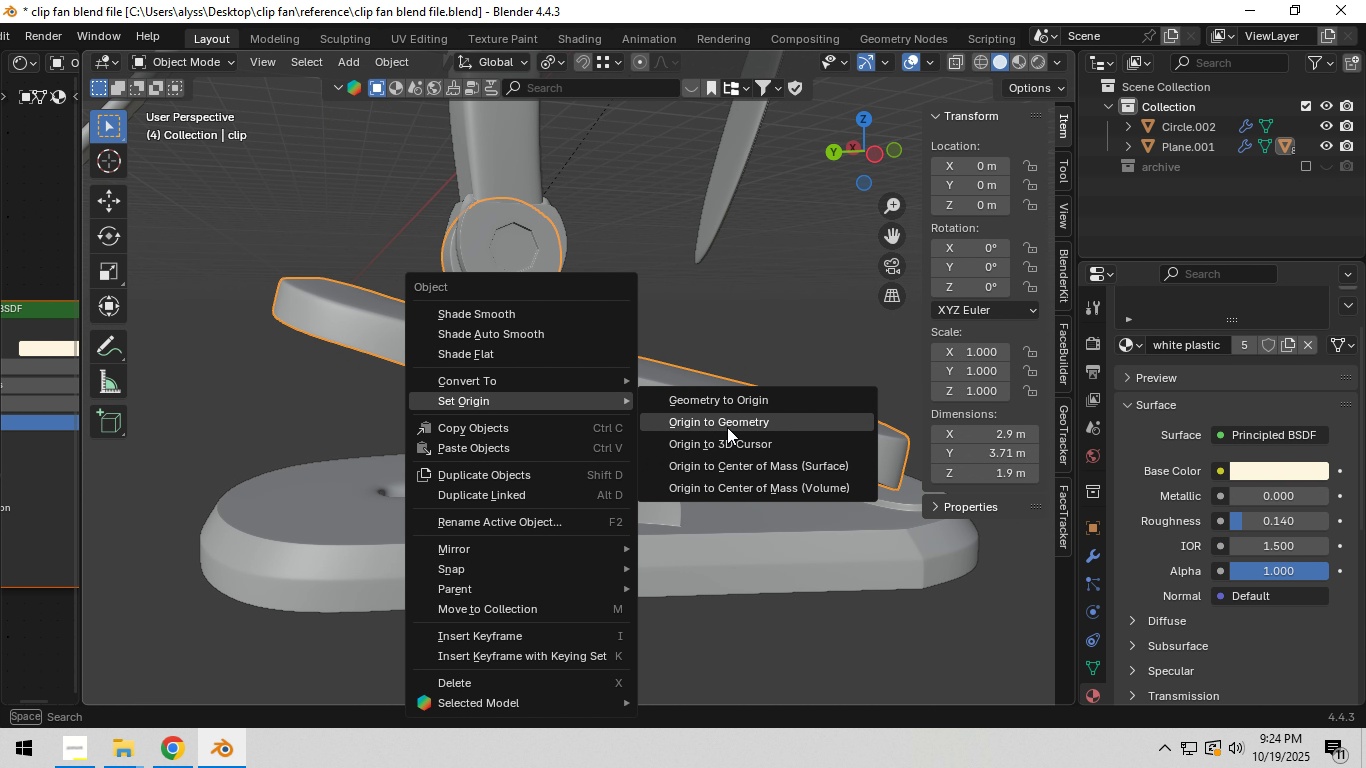 
left_click([732, 442])
 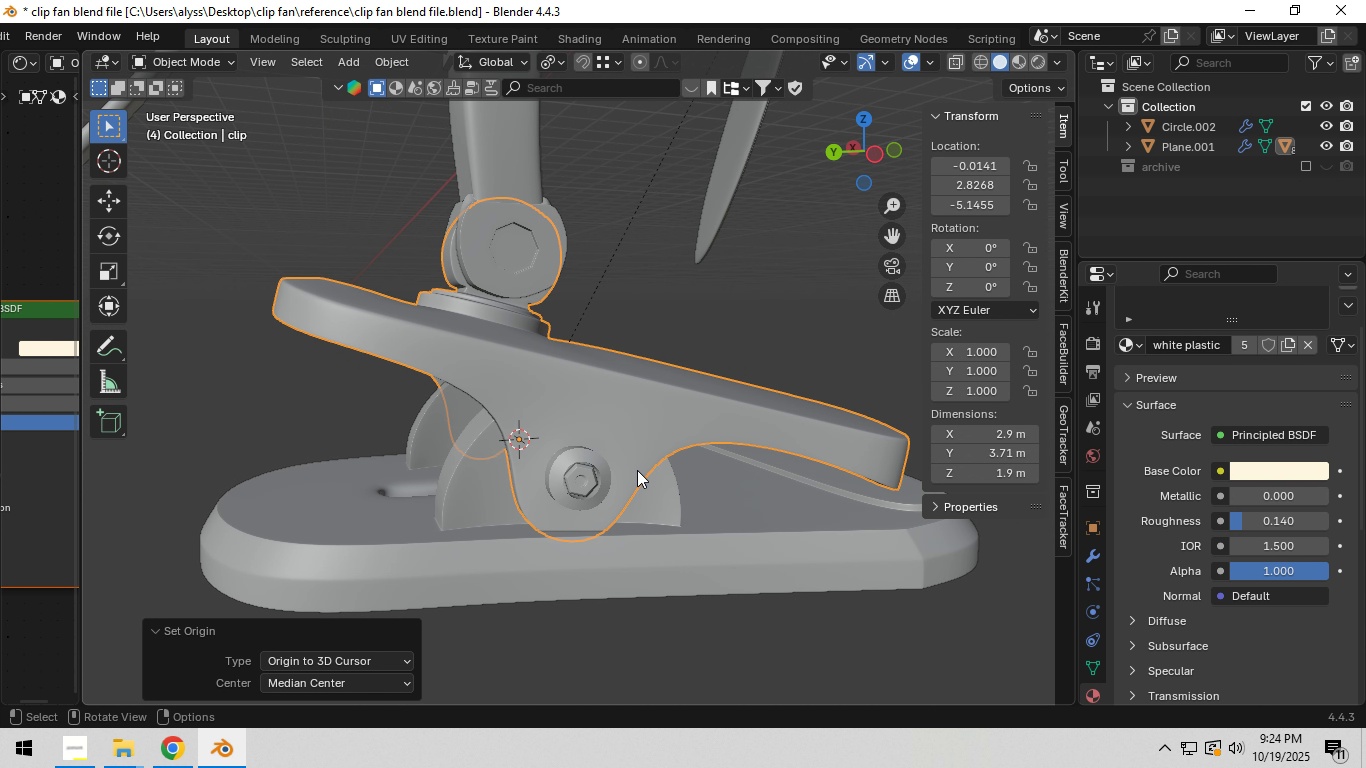 
scroll: coordinate [637, 470], scroll_direction: down, amount: 3.0
 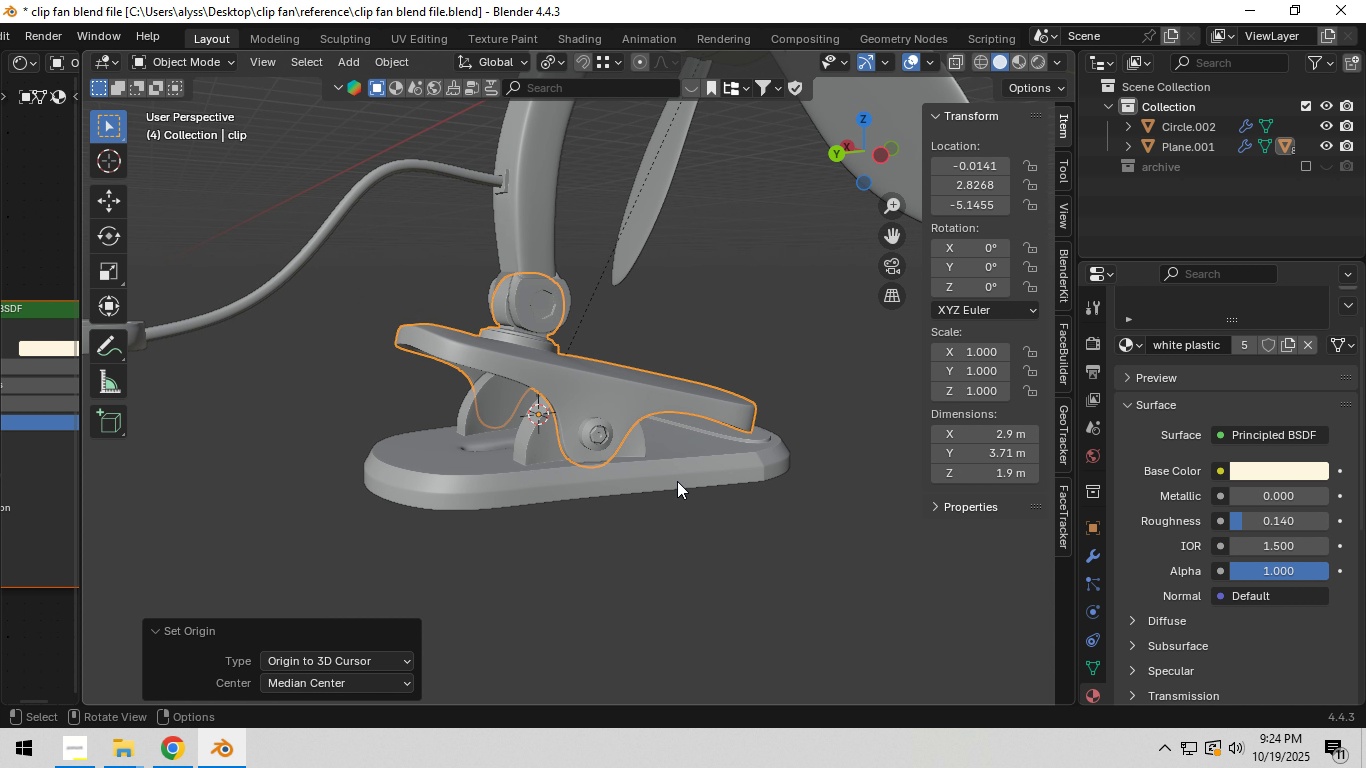 
key(Tab)
 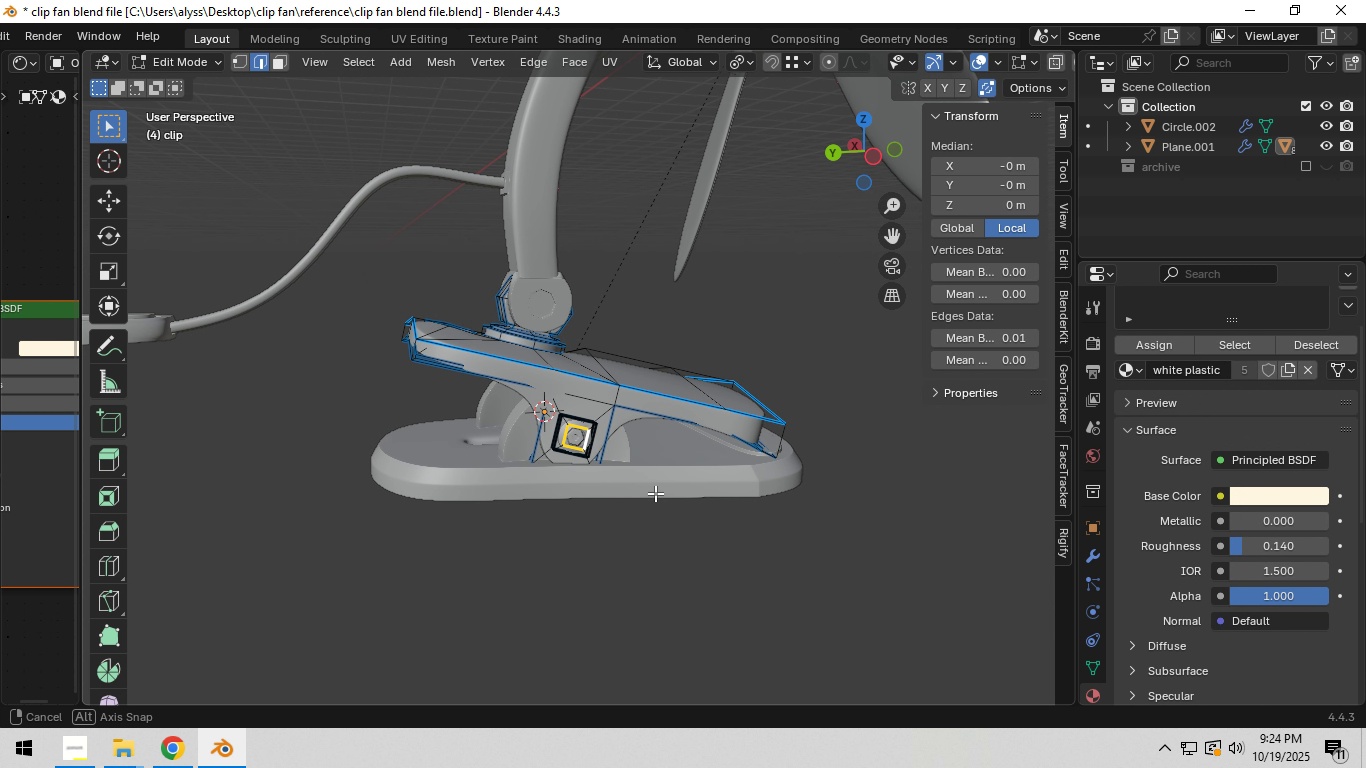 
key(Tab)
 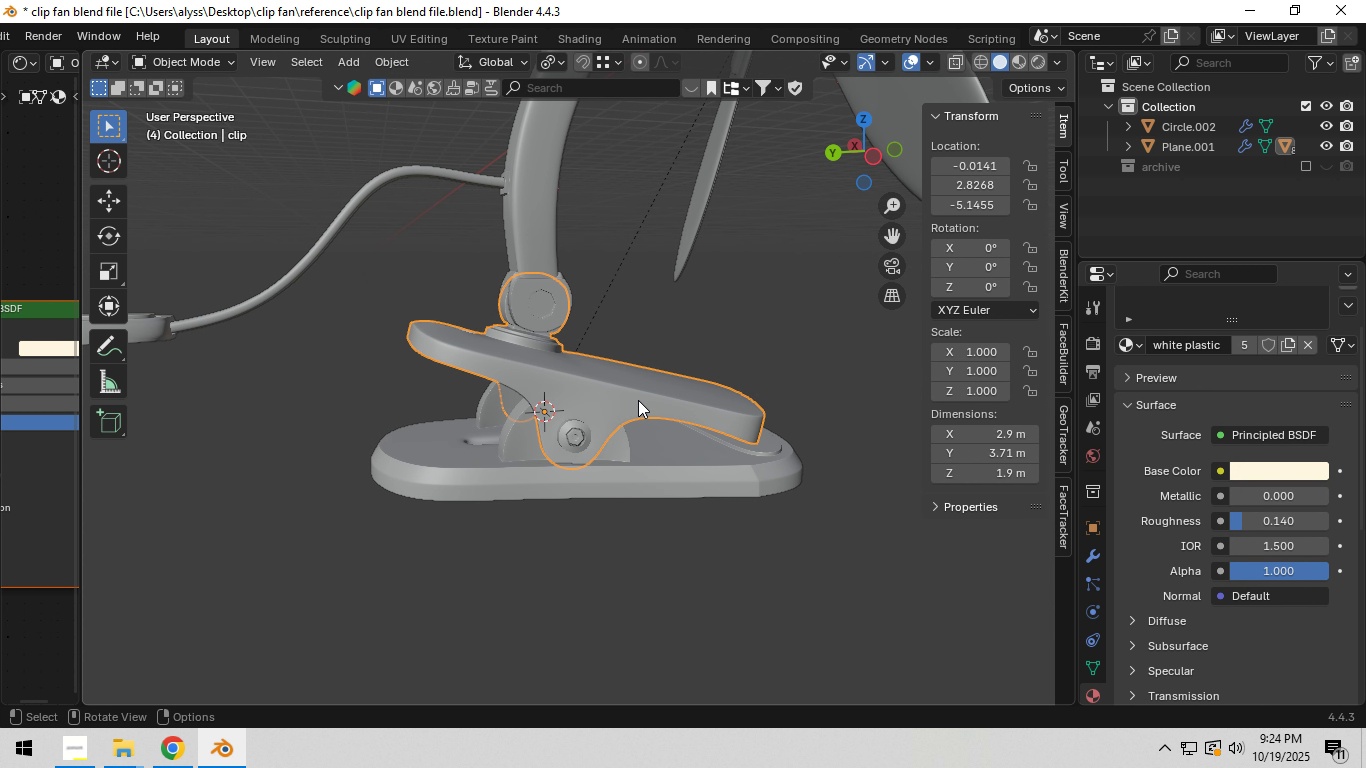 
left_click([638, 398])
 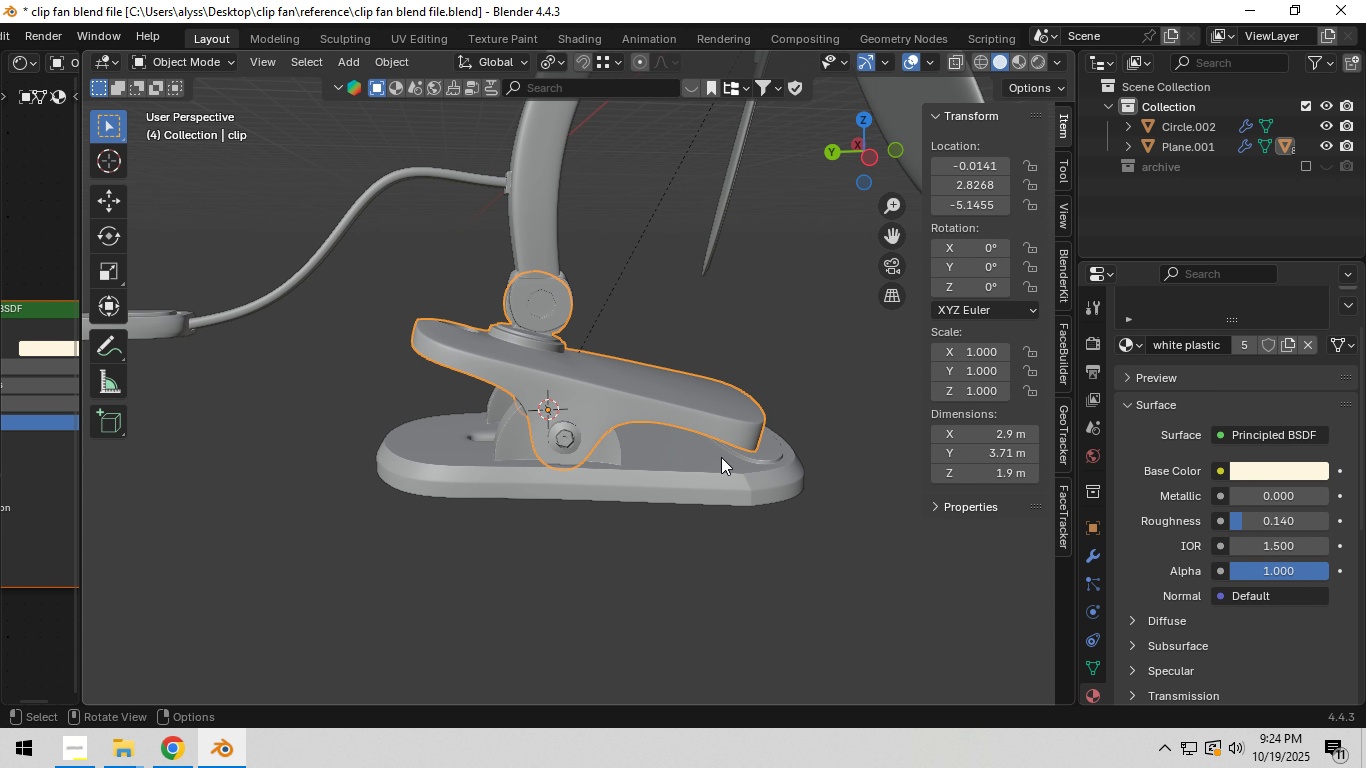 
type(rx)
 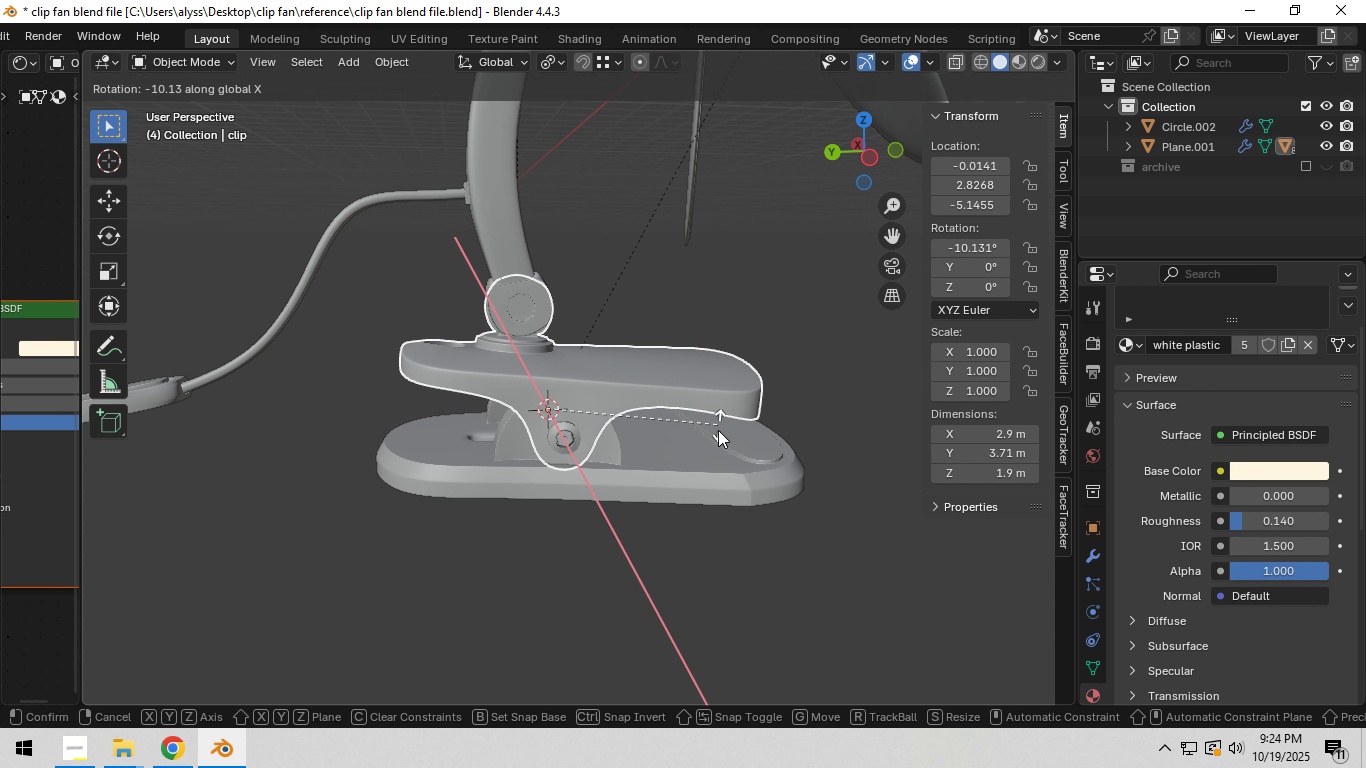 
right_click([717, 429])
 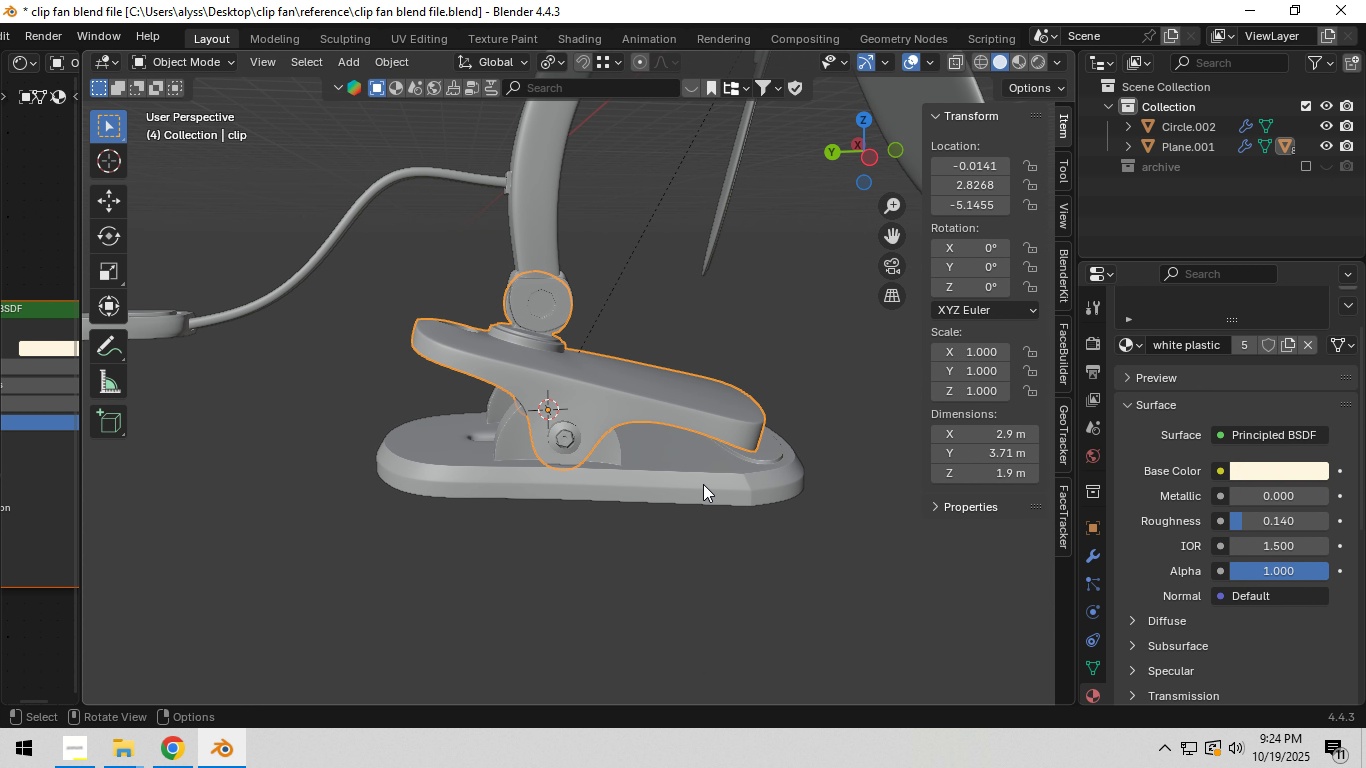 
left_click([702, 484])
 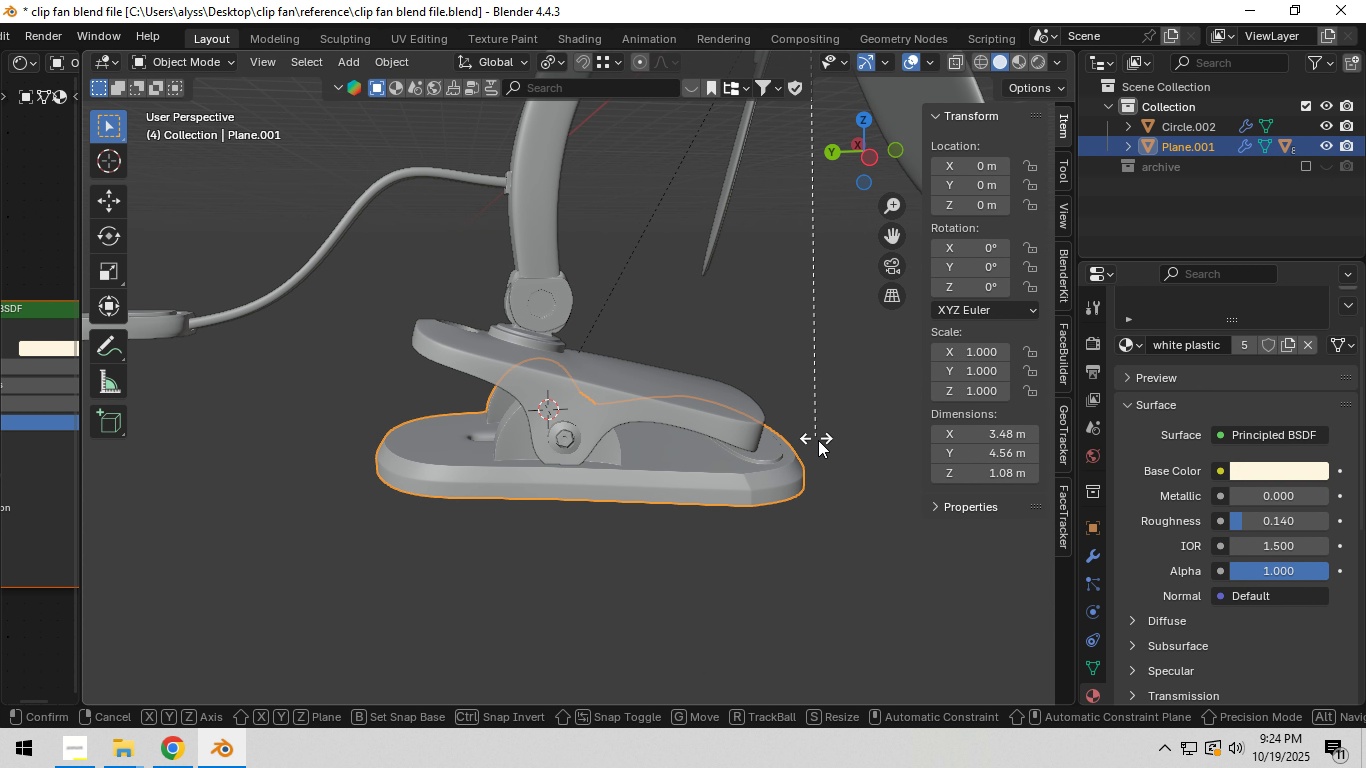 
key(R)
 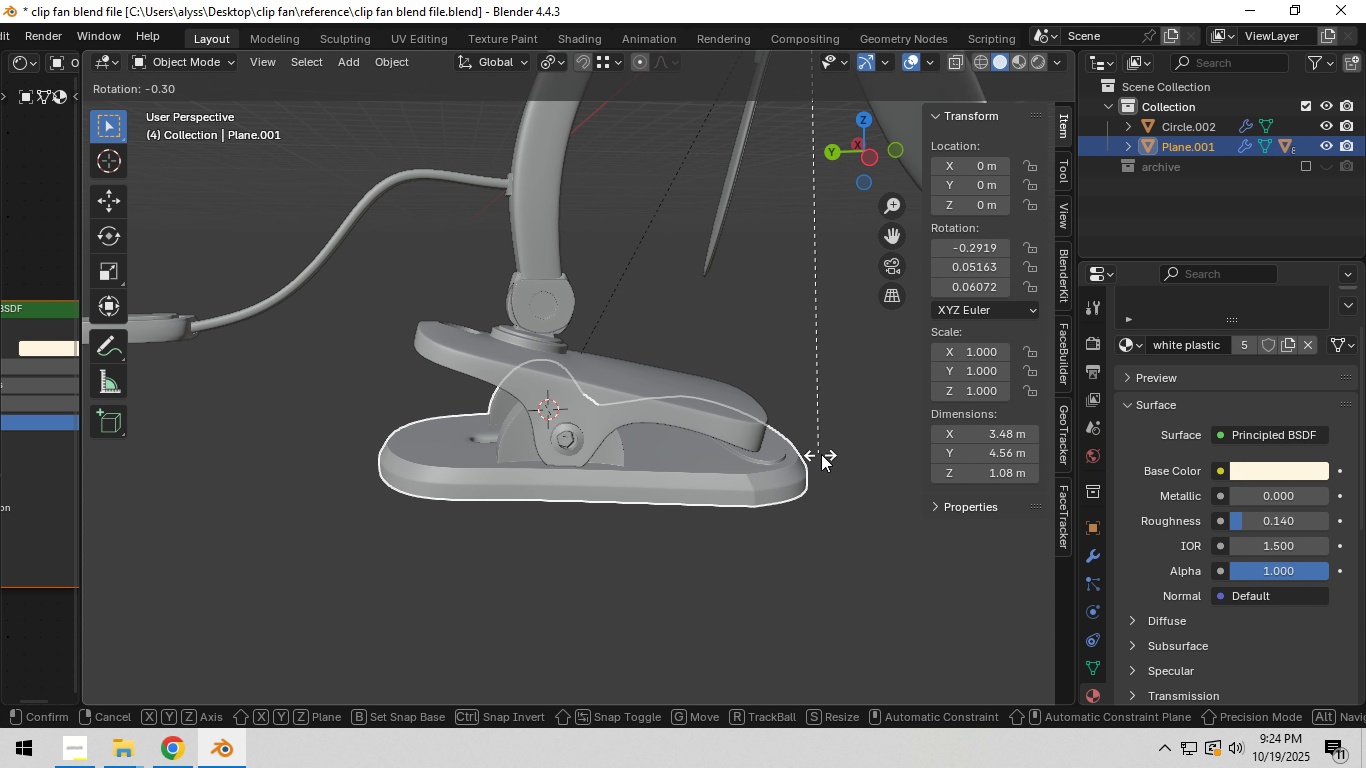 
right_click([831, 455])
 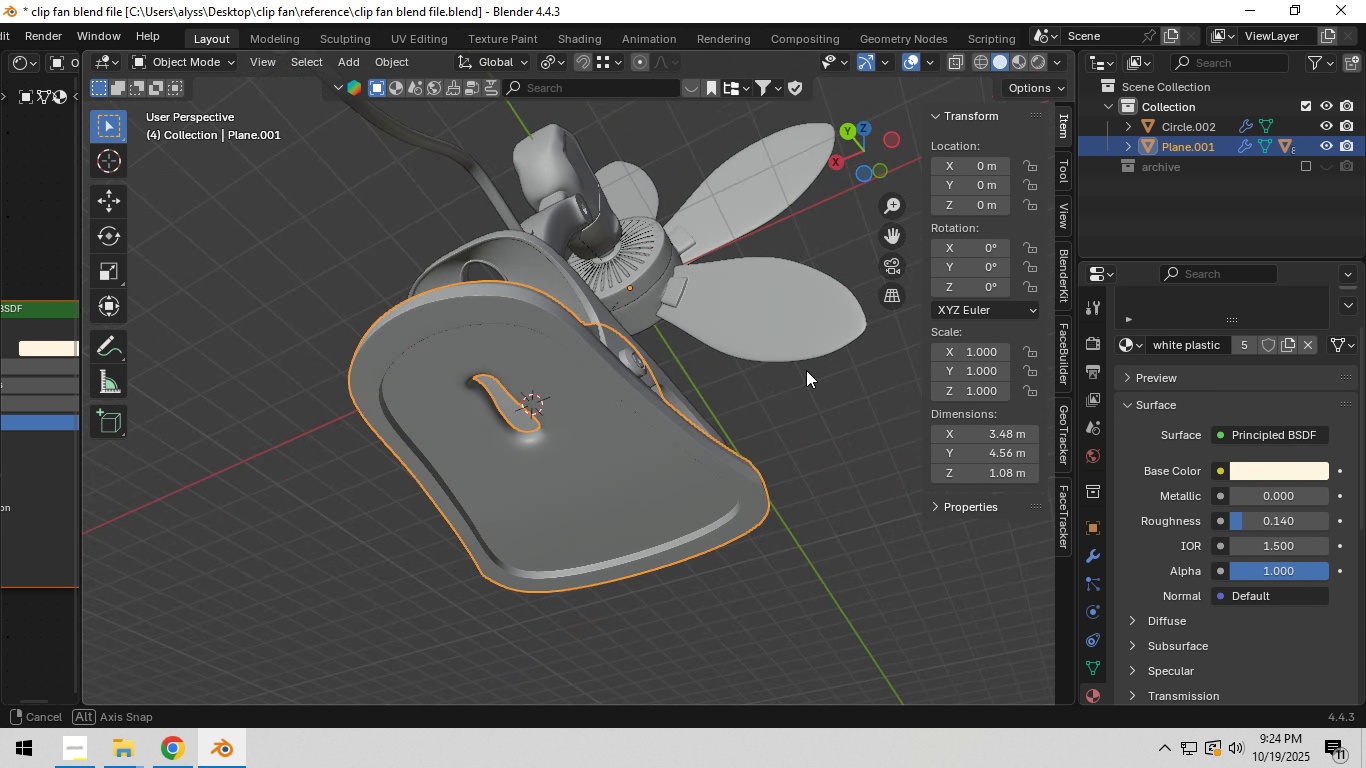 
key(Backquote)
 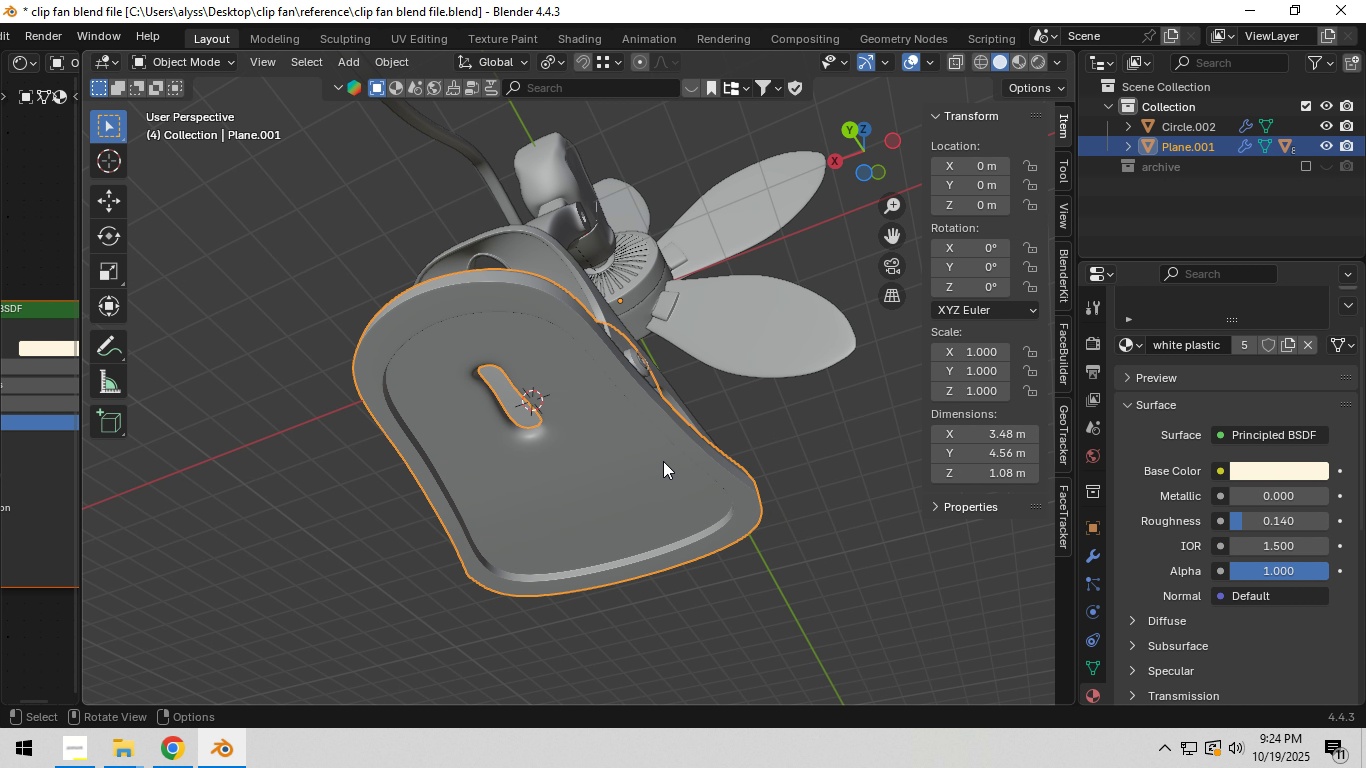 
right_click([663, 461])
 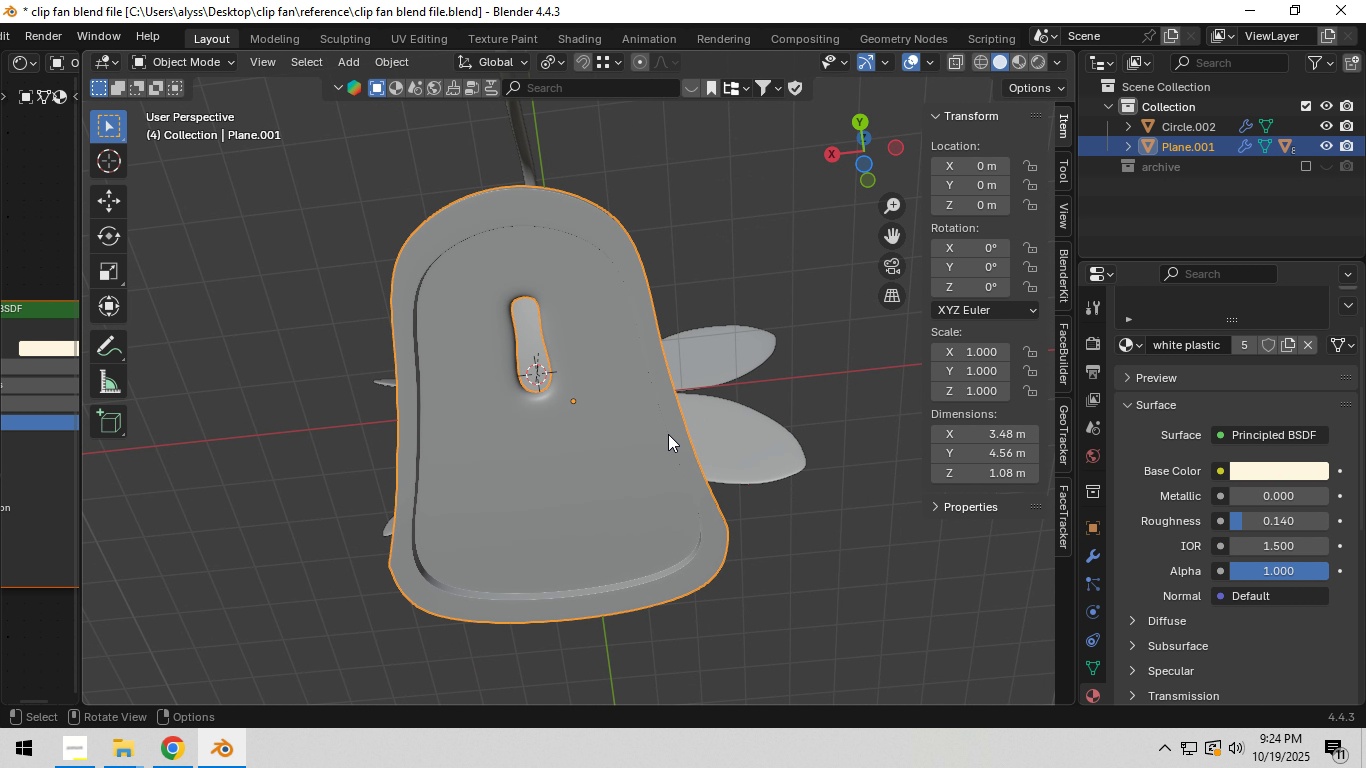 
key(Tab)
 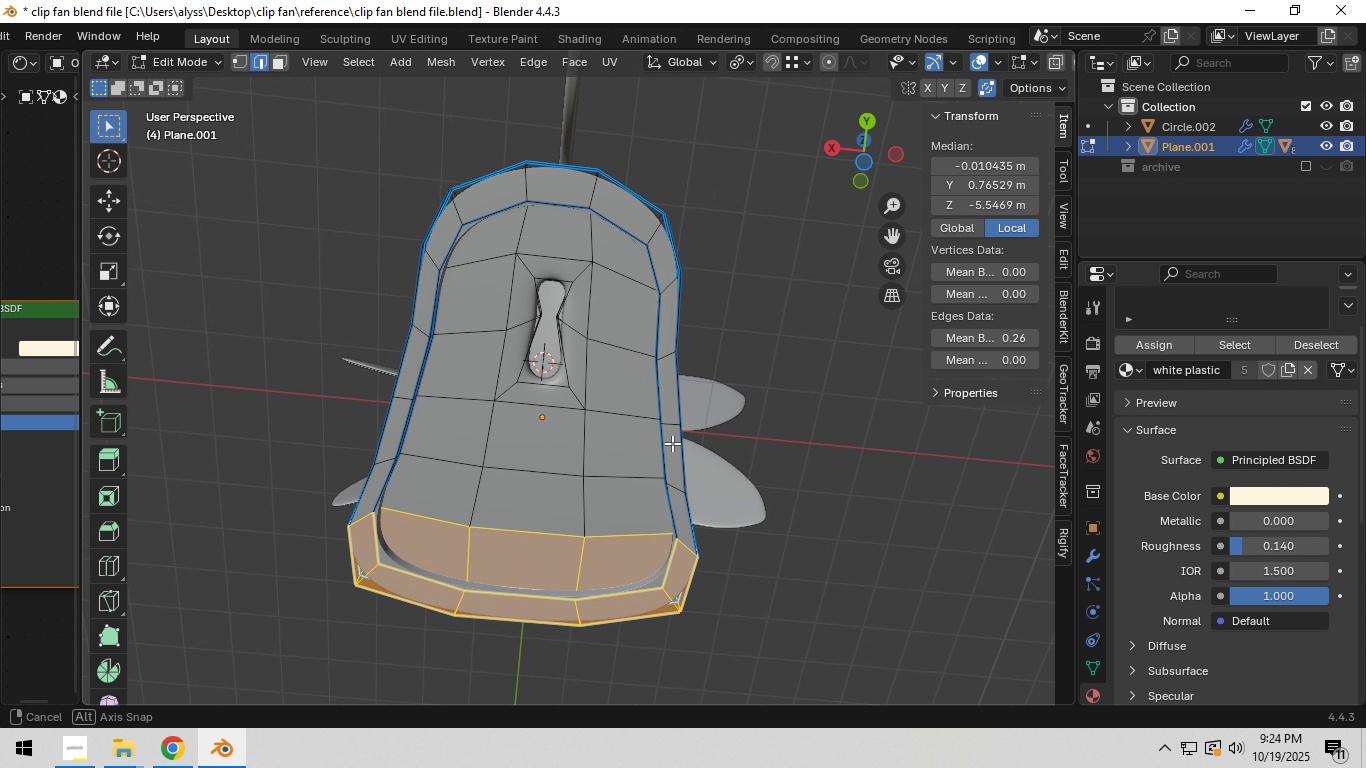 
wait(5.6)
 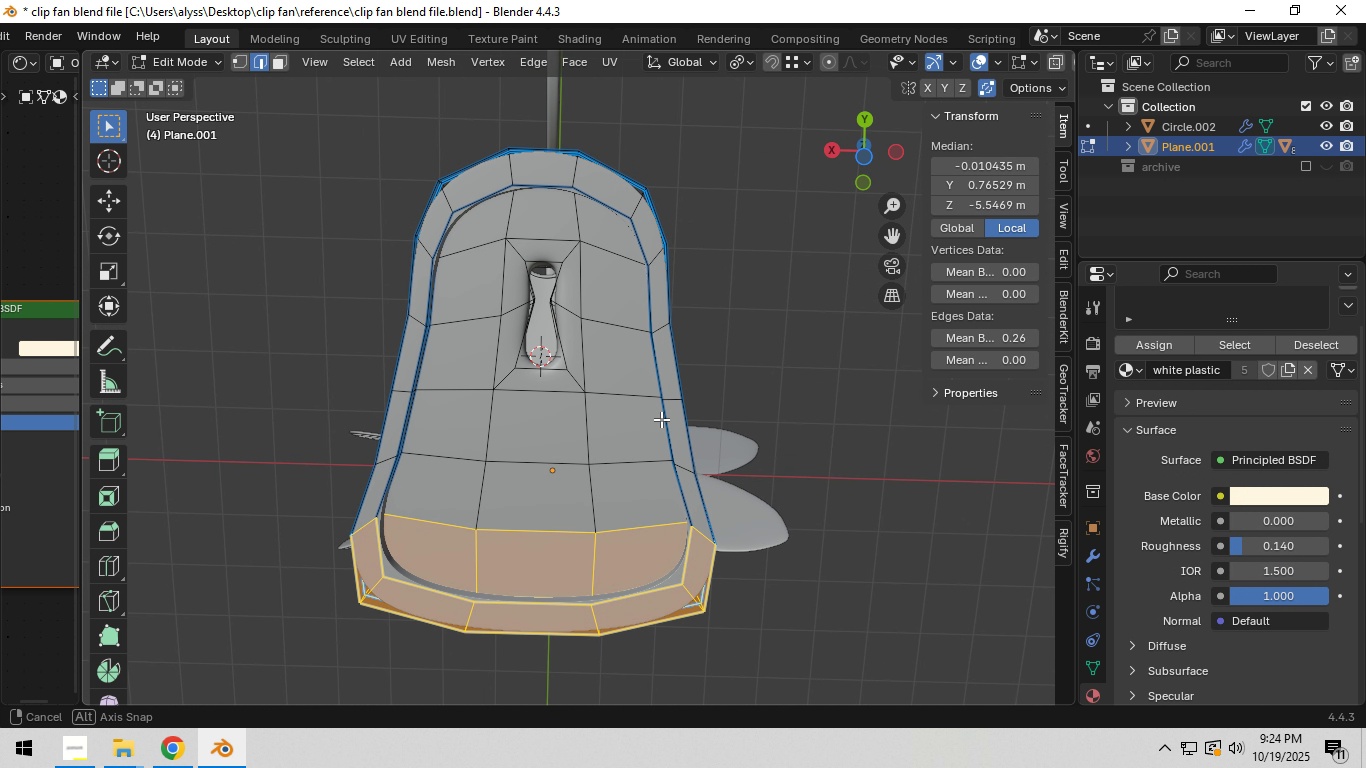 
left_click([554, 416])
 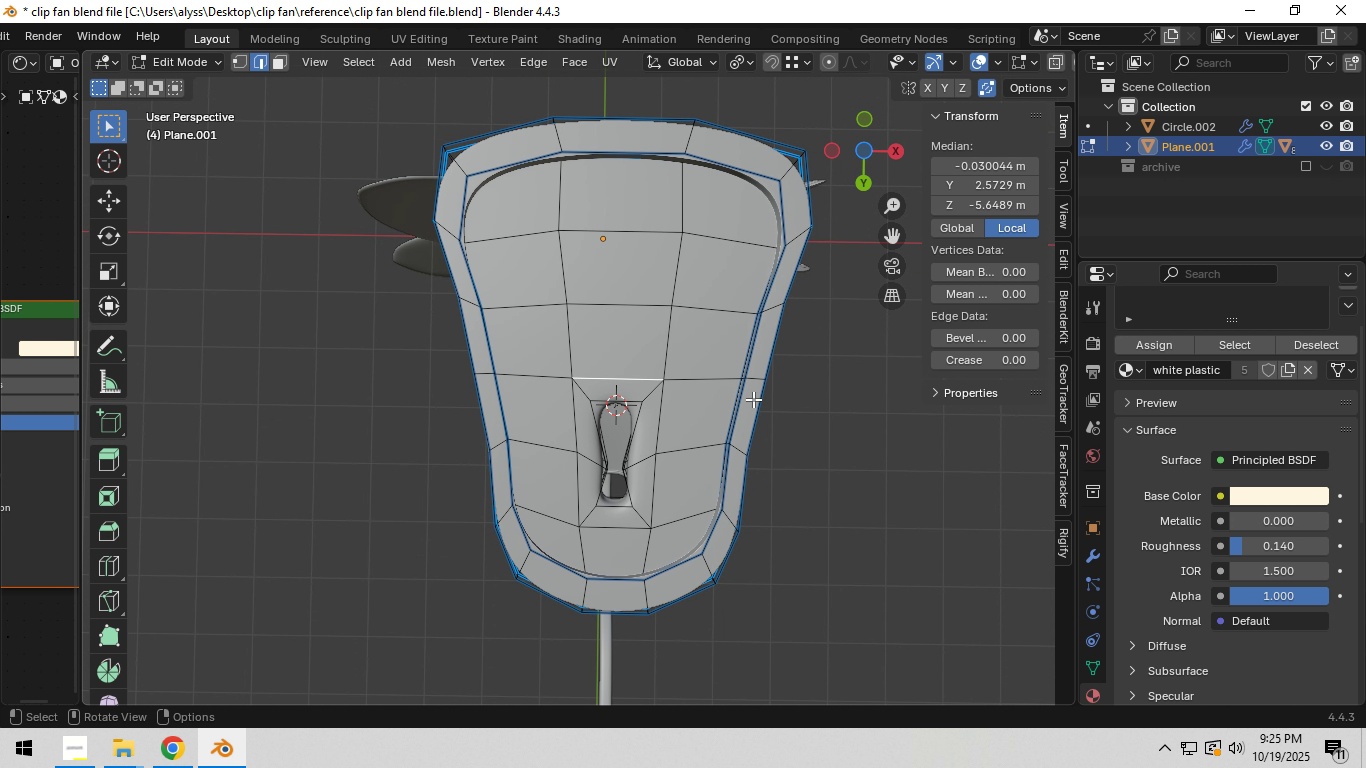 
wait(6.88)
 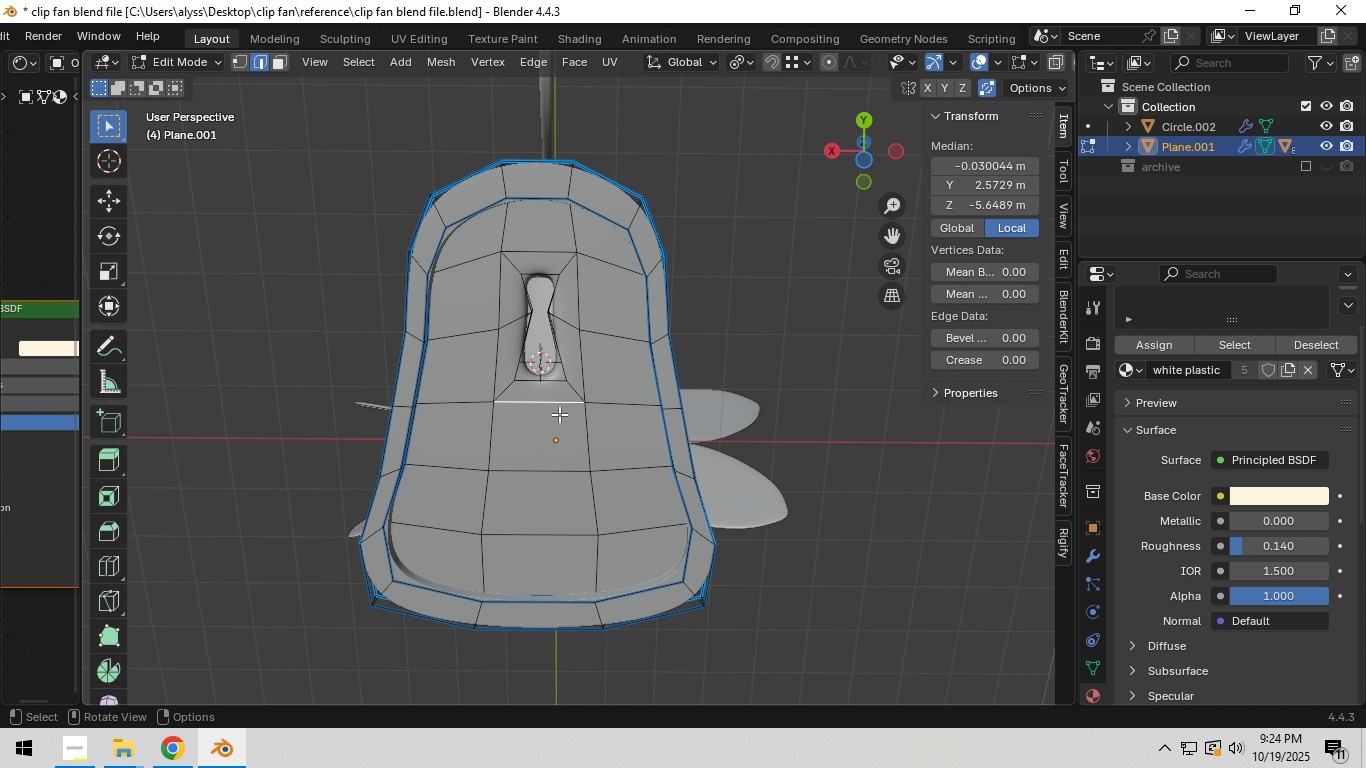 
key(1)
 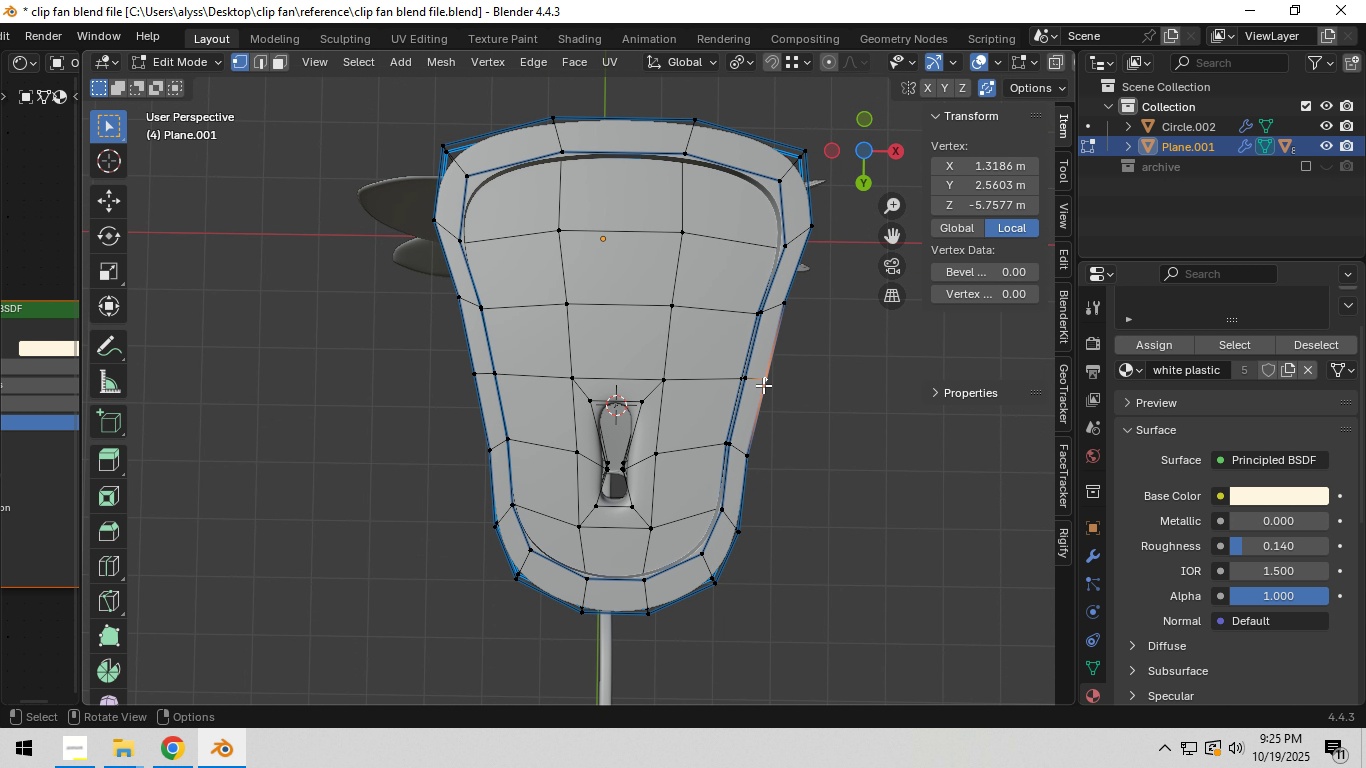 
left_click([763, 385])
 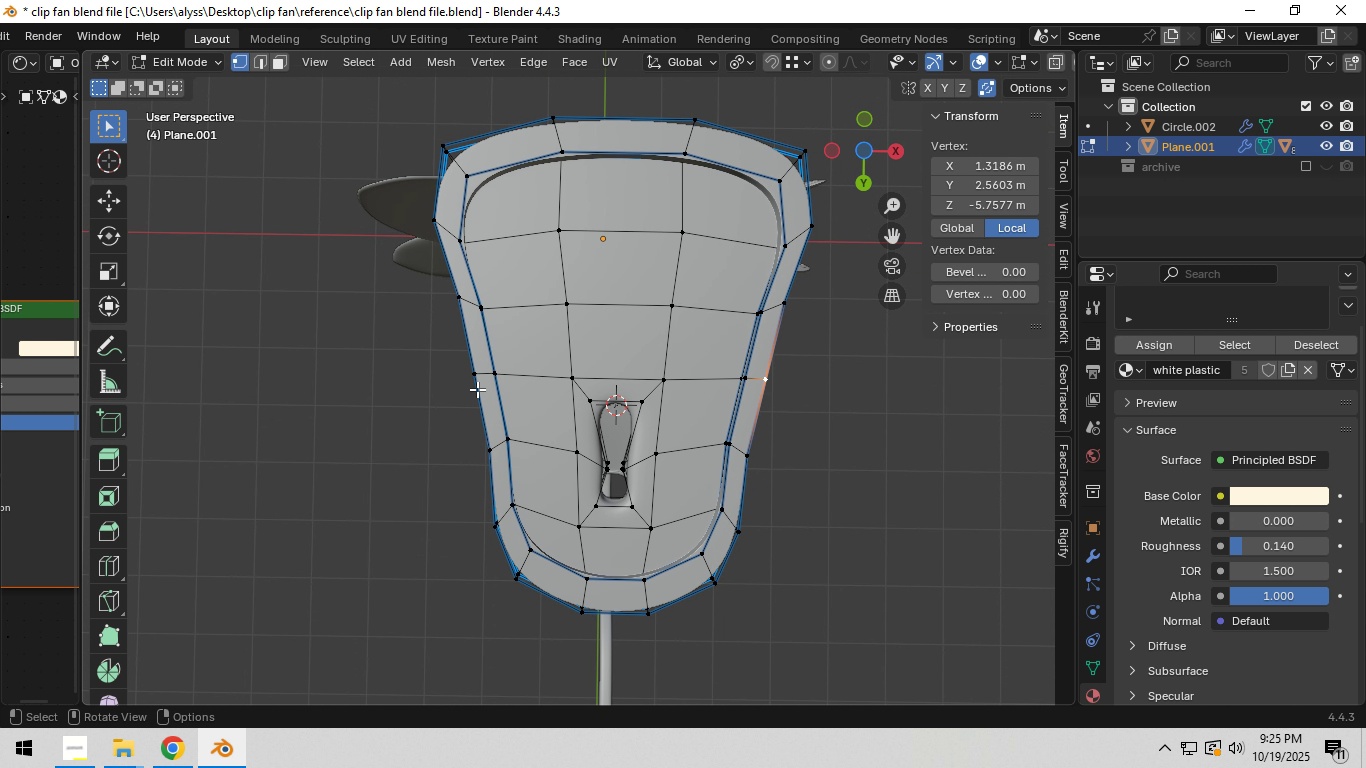 
hold_key(key=ShiftLeft, duration=0.6)
left_click([477, 378])
 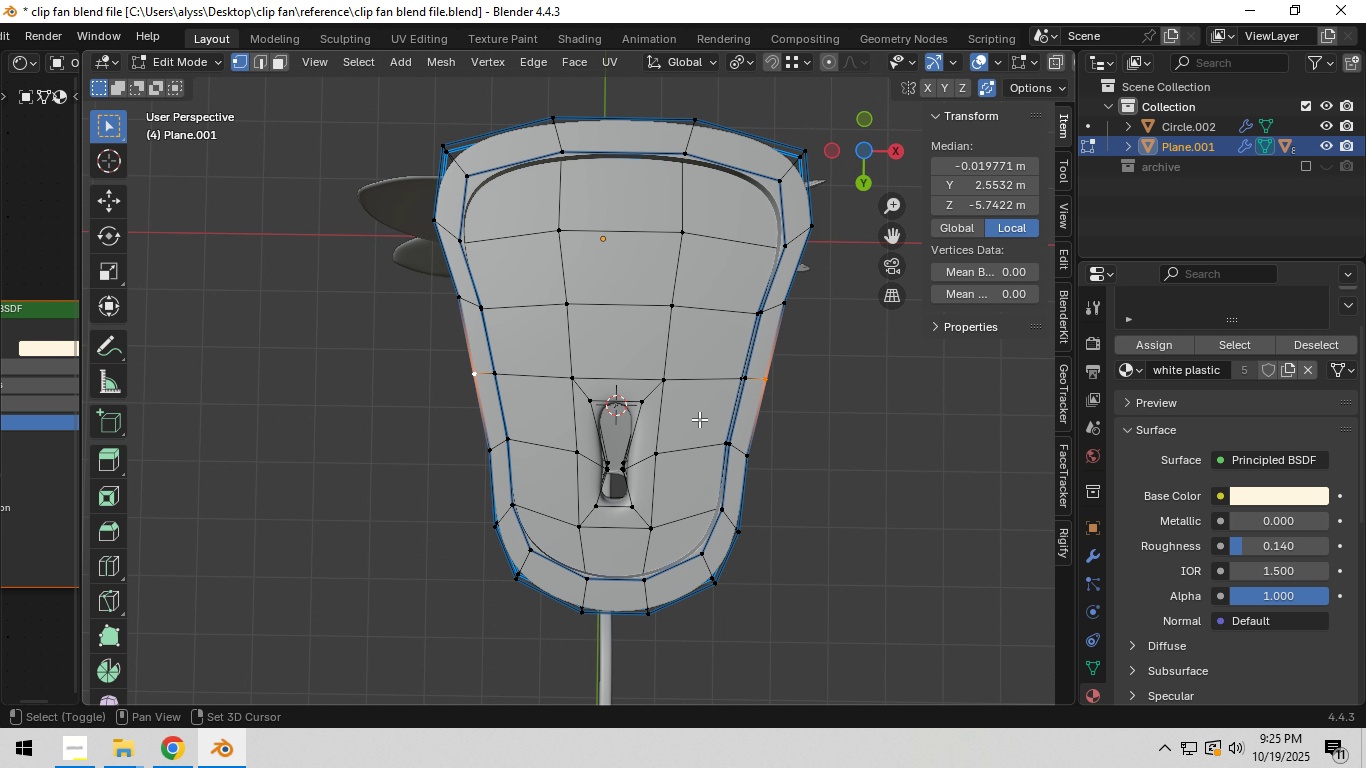 
hold_key(key=ShiftLeft, duration=1.26)
 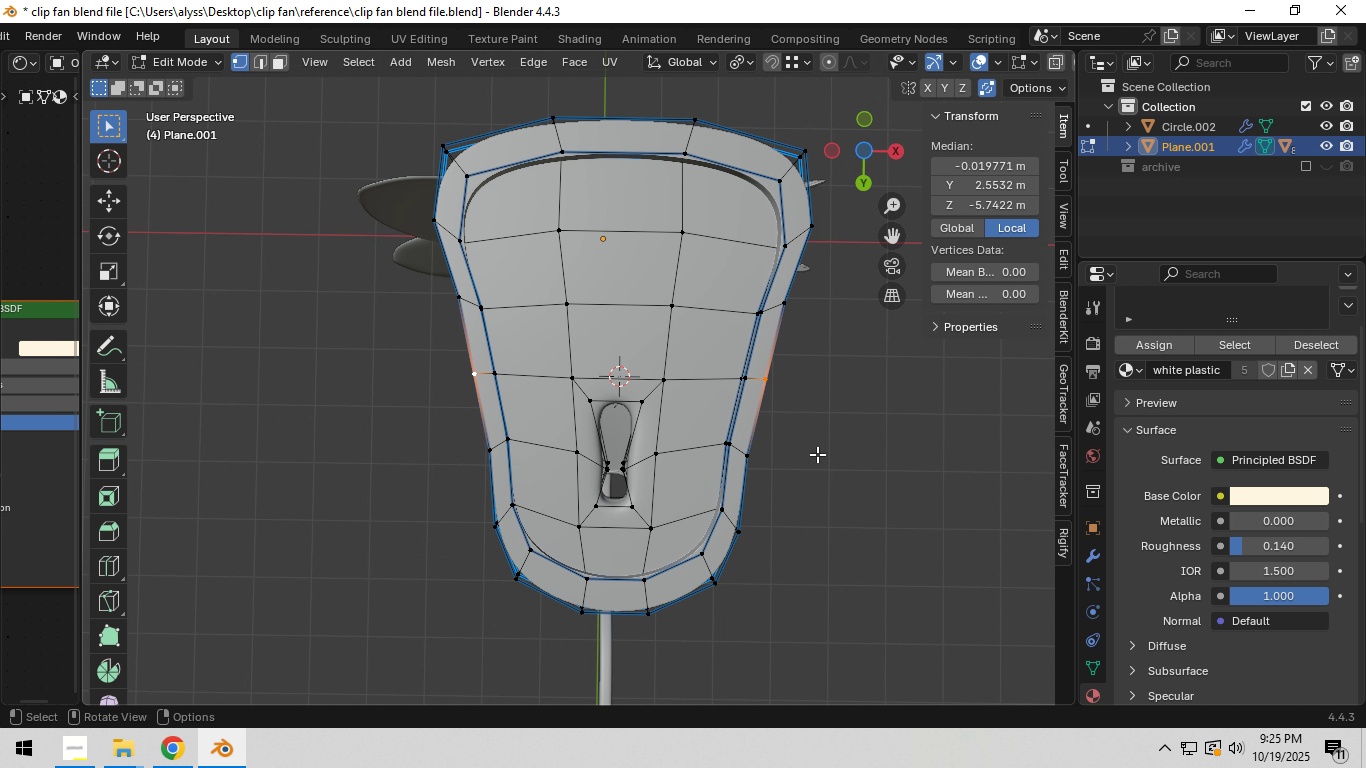 
hold_key(key=S, duration=0.62)
 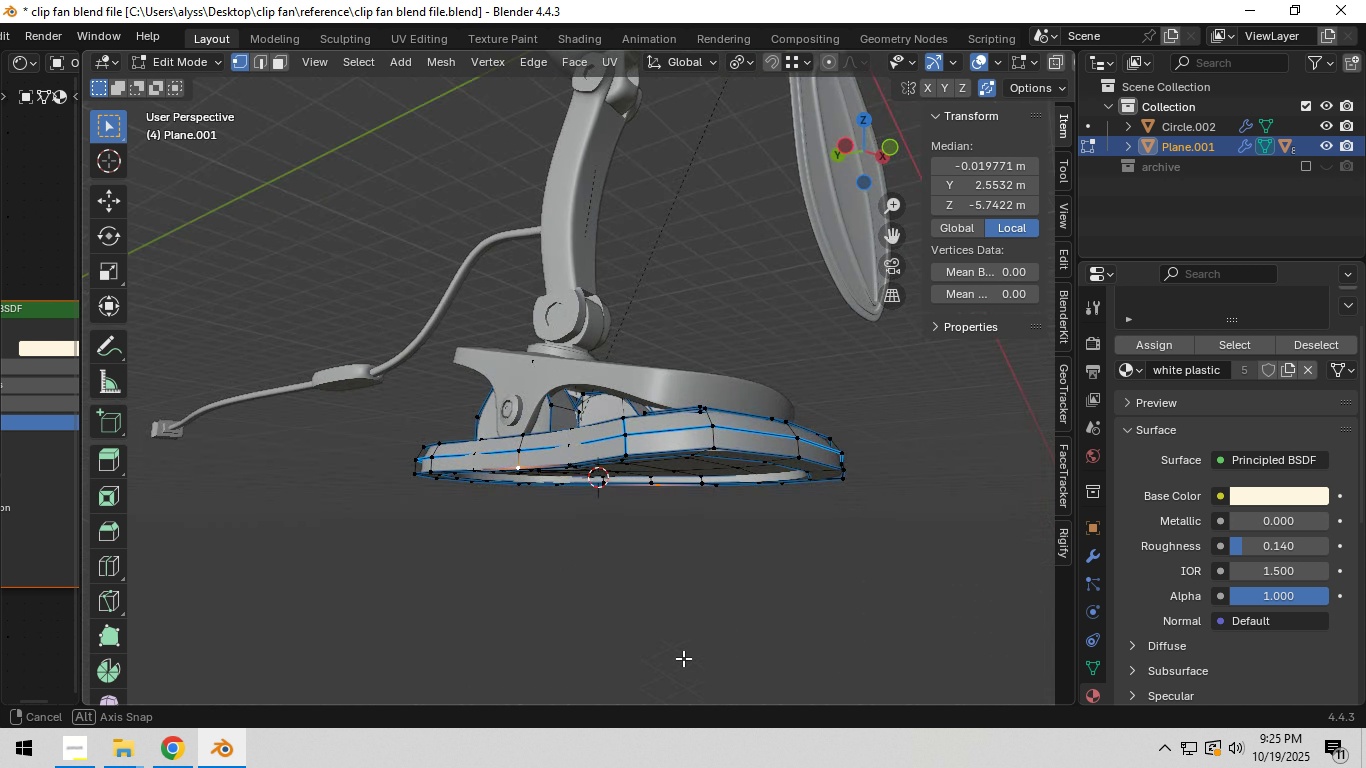 
key(Tab)
 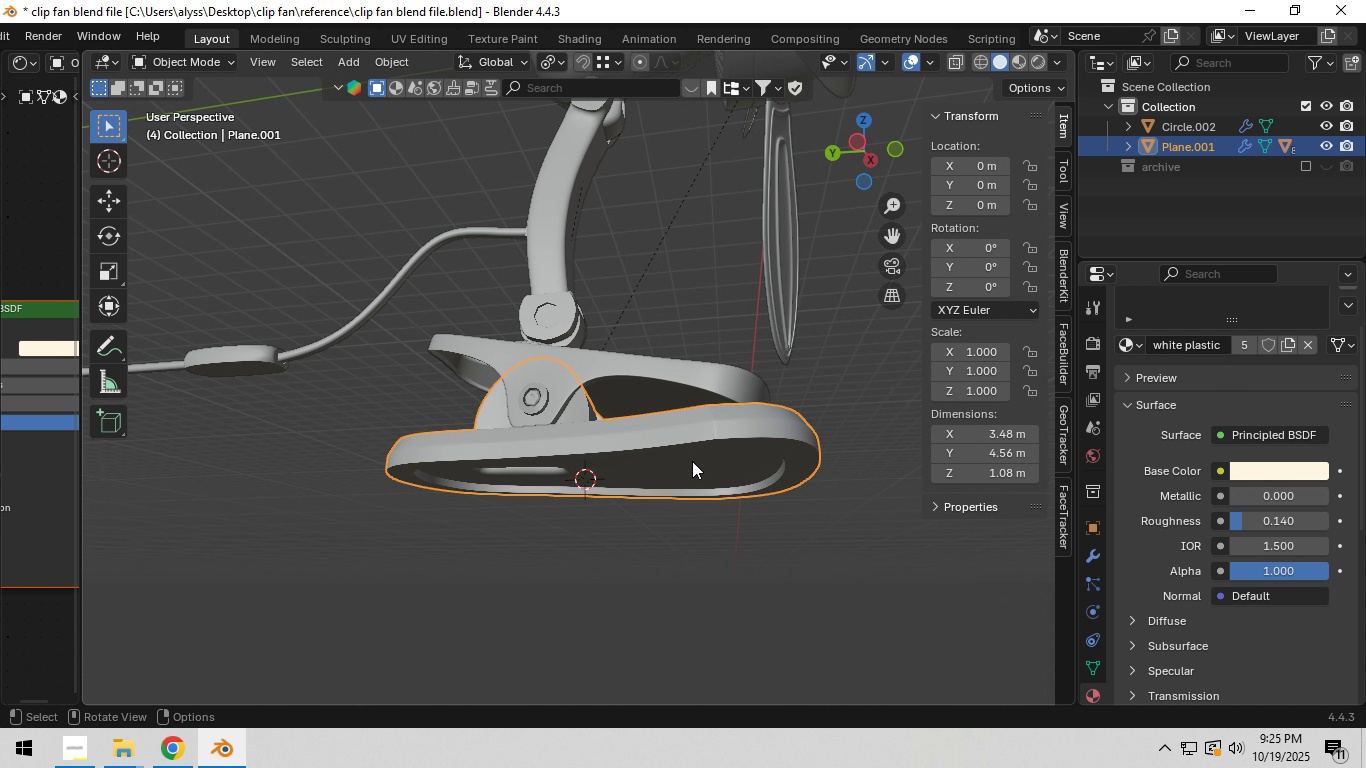 
left_click([686, 450])
 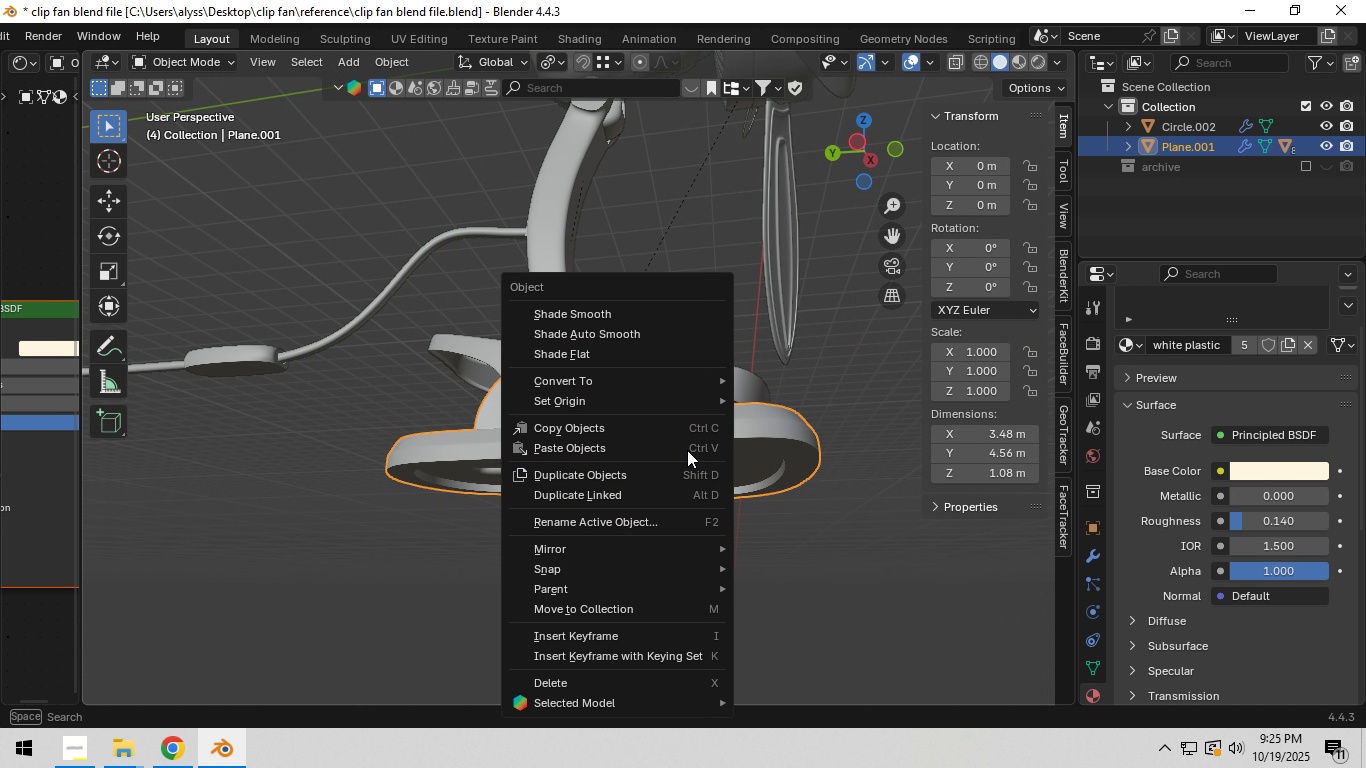 
right_click([687, 450])
 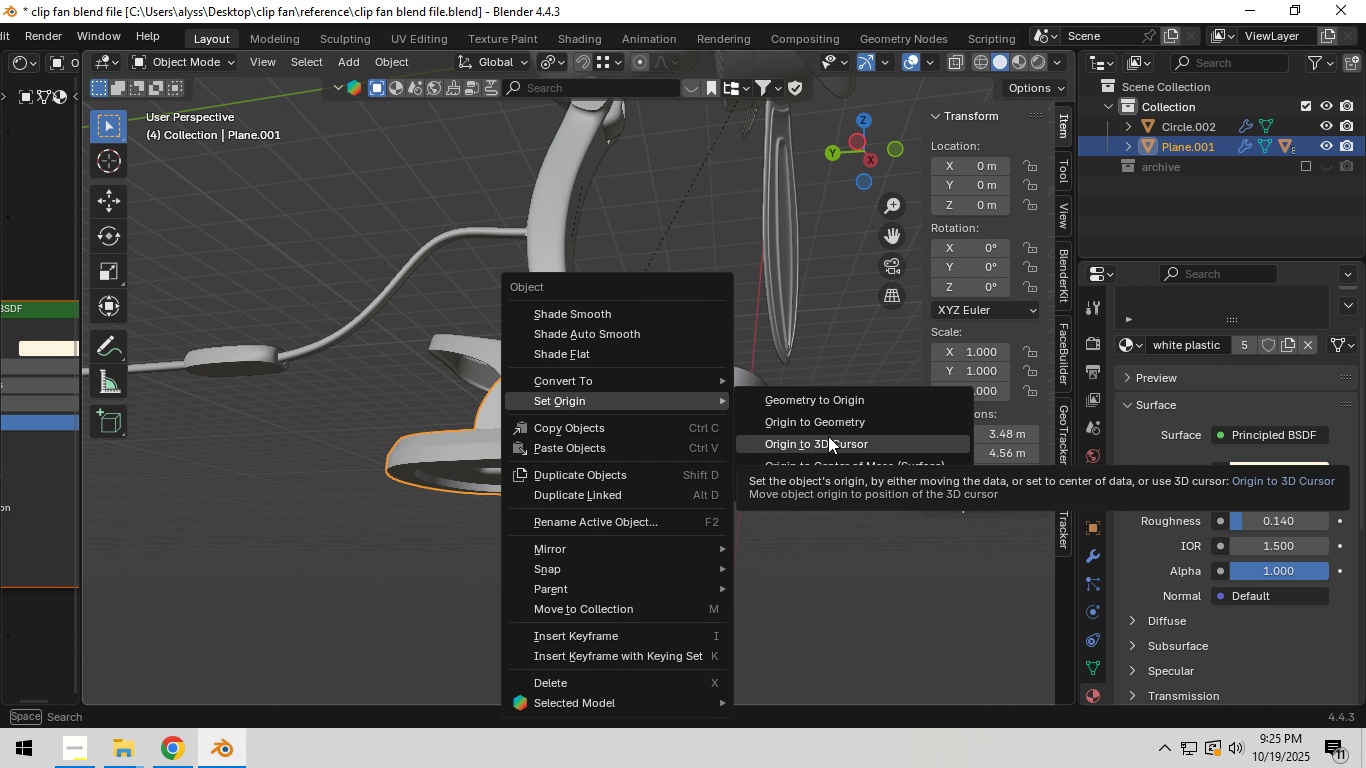 
left_click([828, 445])
 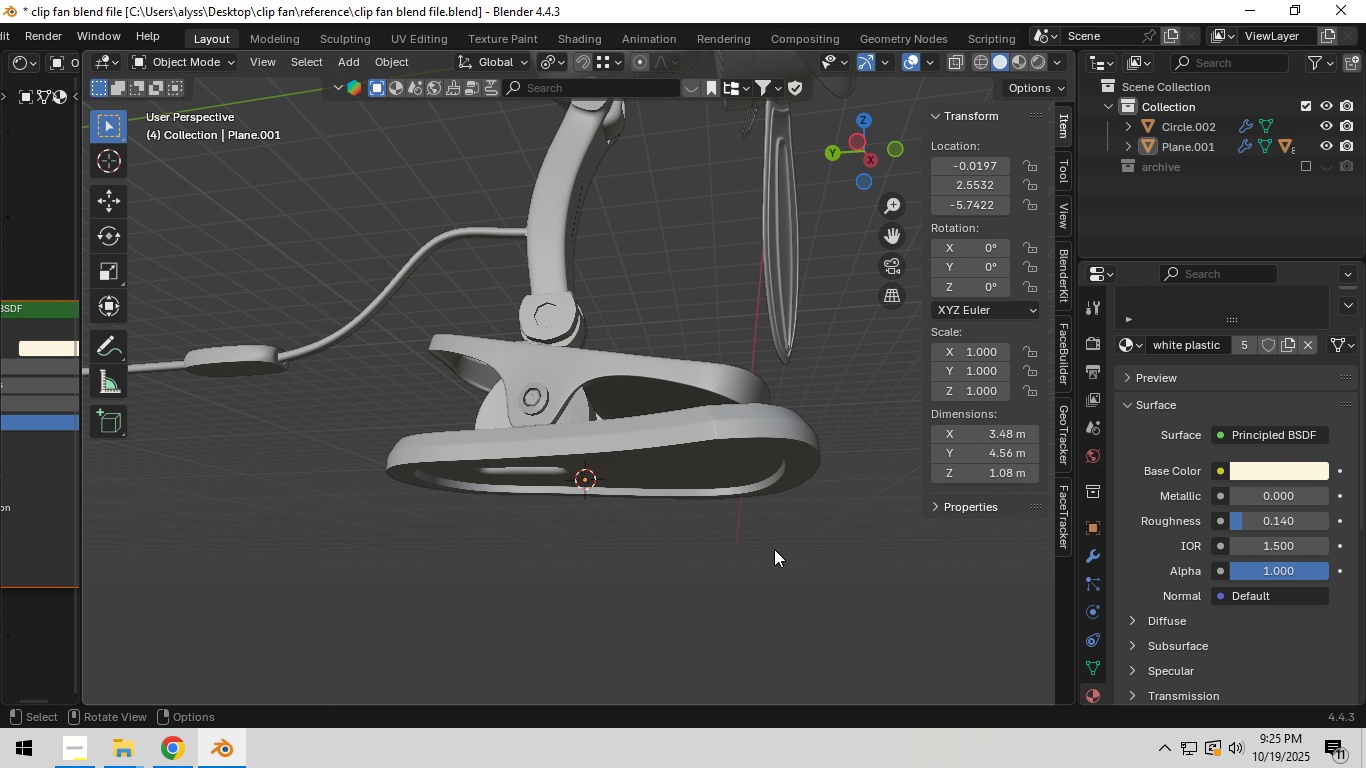 
scroll: coordinate [791, 573], scroll_direction: down, amount: 5.0
 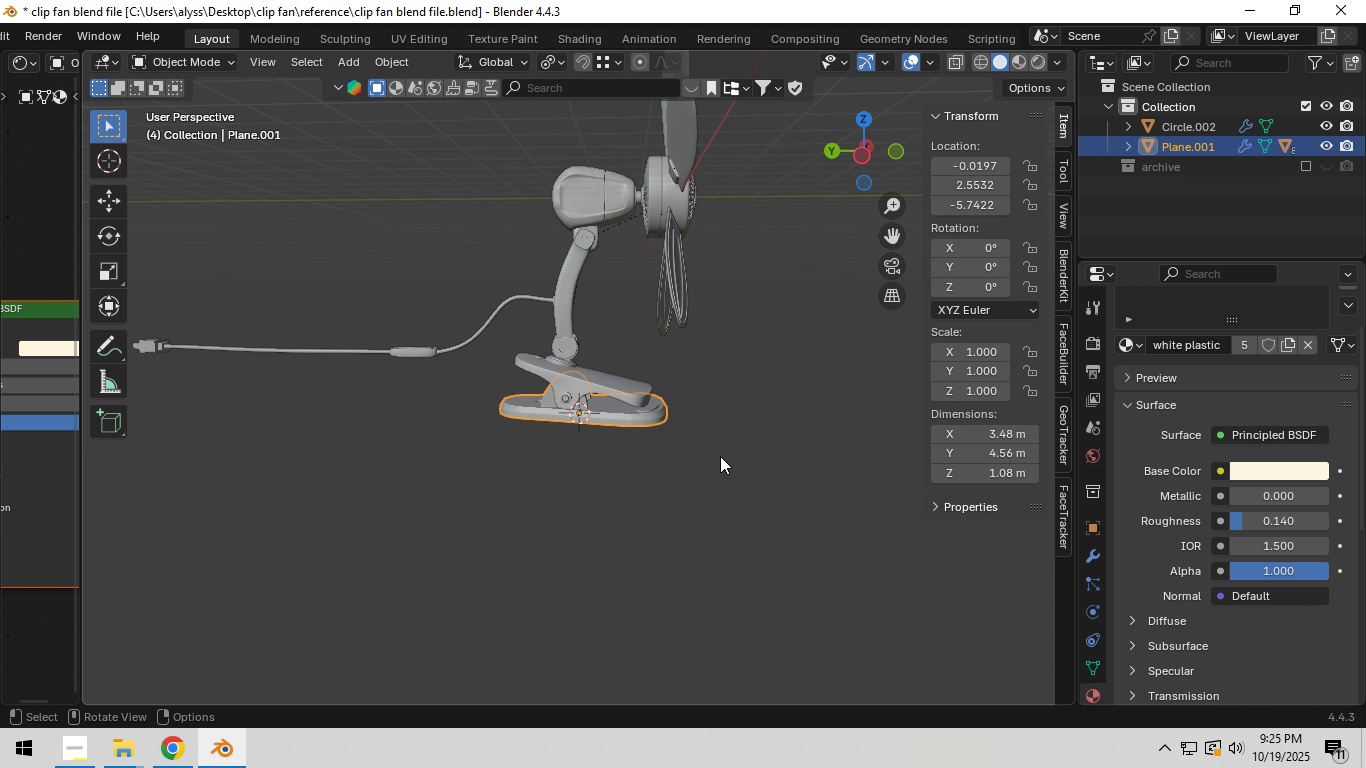 
key(R)
 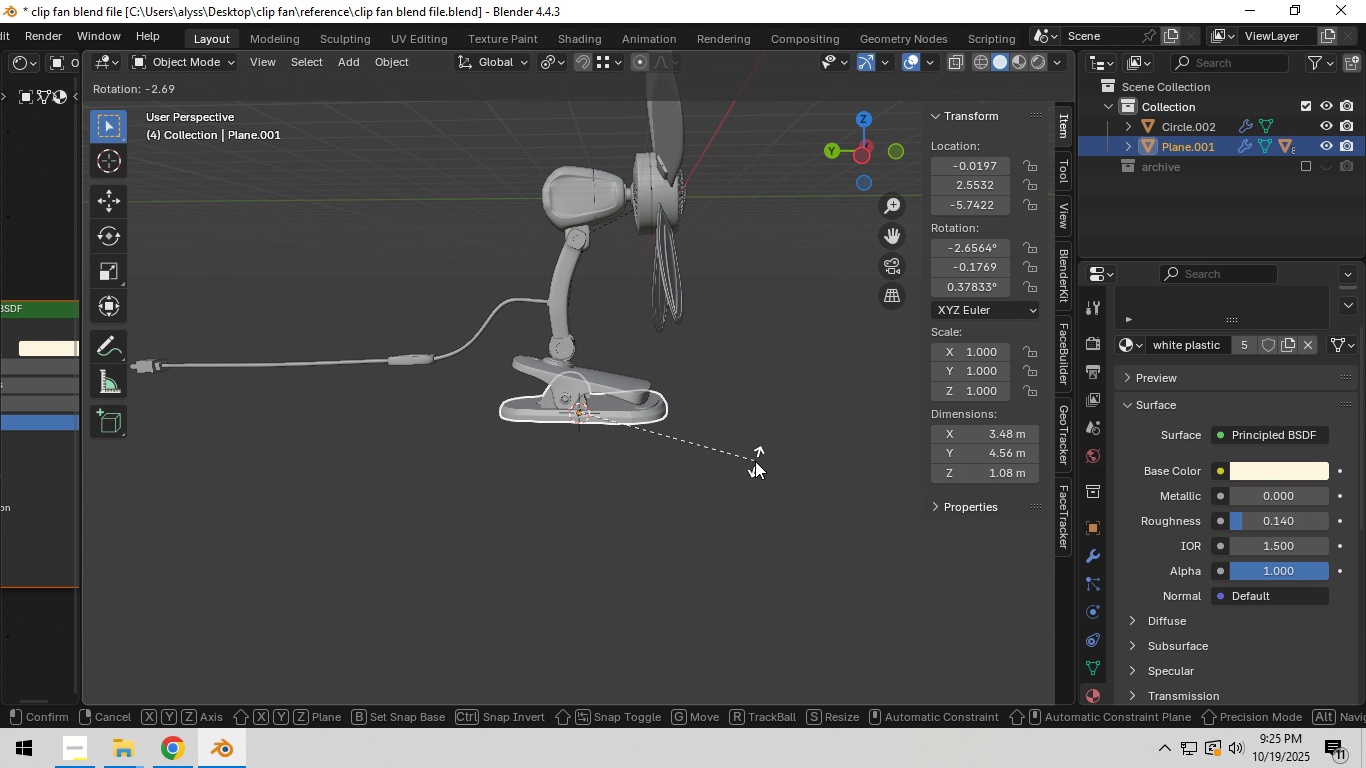 
right_click([755, 461])
 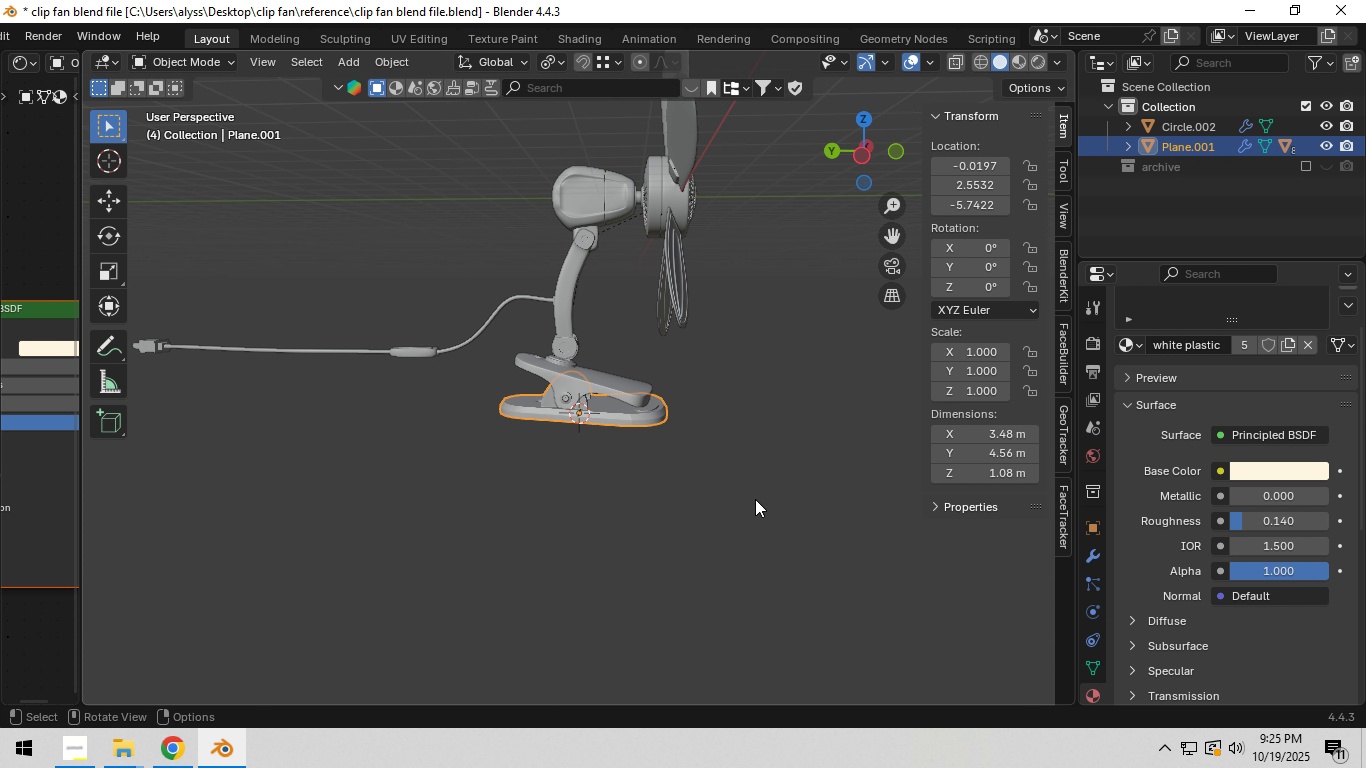 
key(Control+S)
 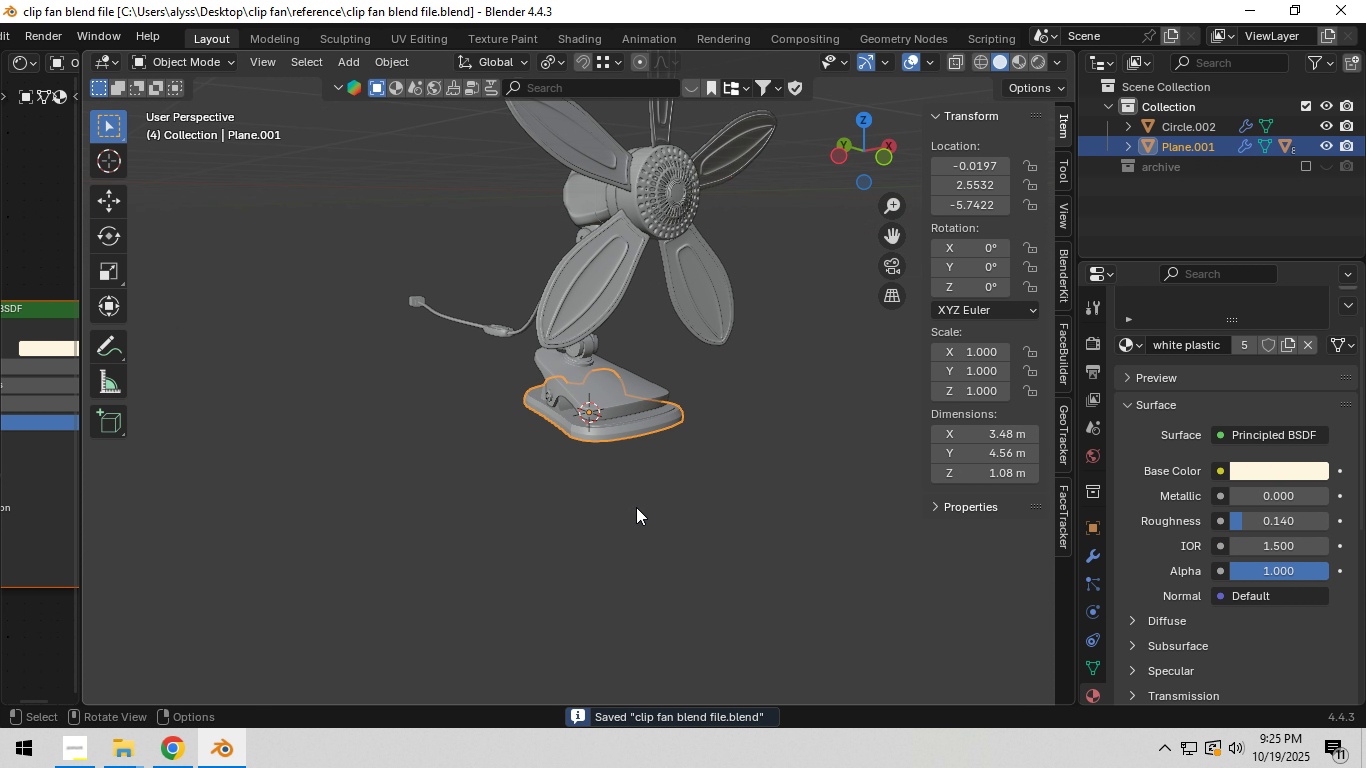 
scroll: coordinate [641, 498], scroll_direction: down, amount: 2.0
 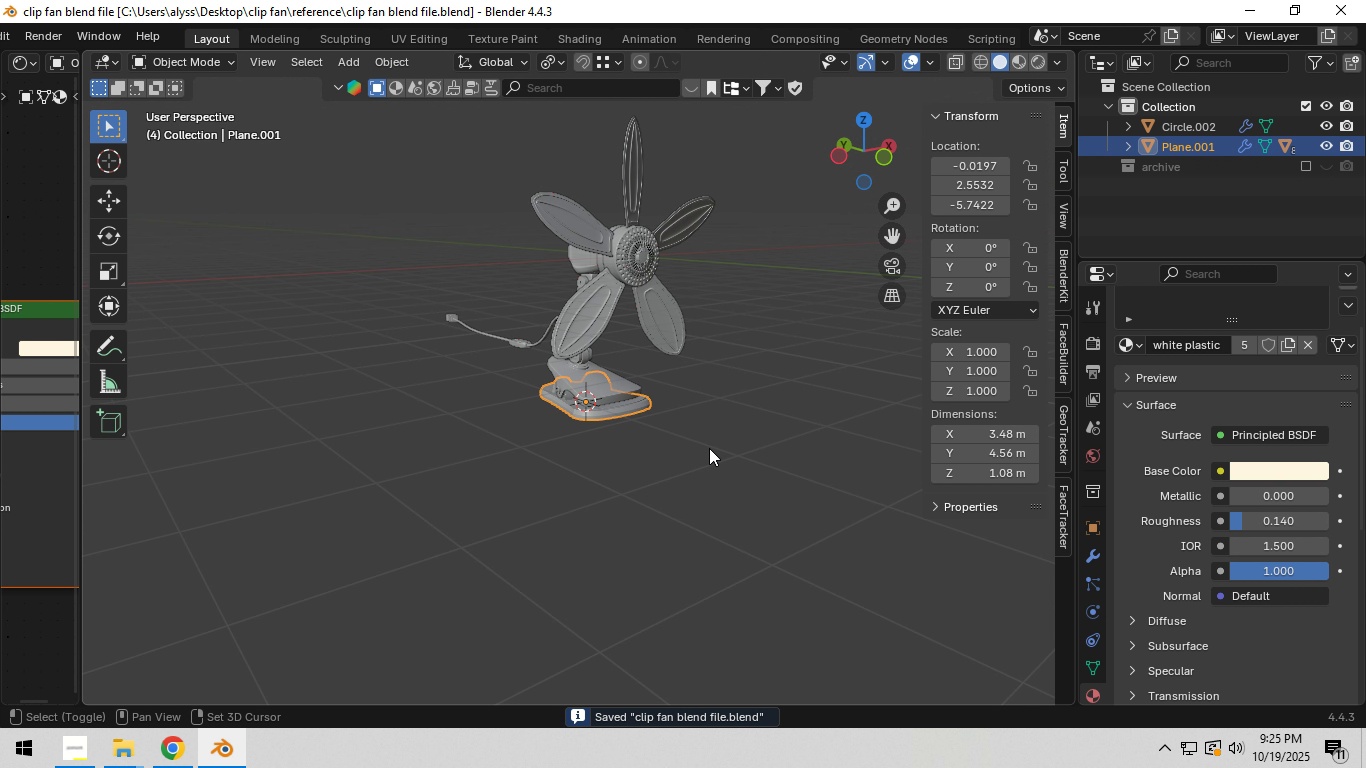 
hold_key(key=ShiftLeft, duration=0.36)
 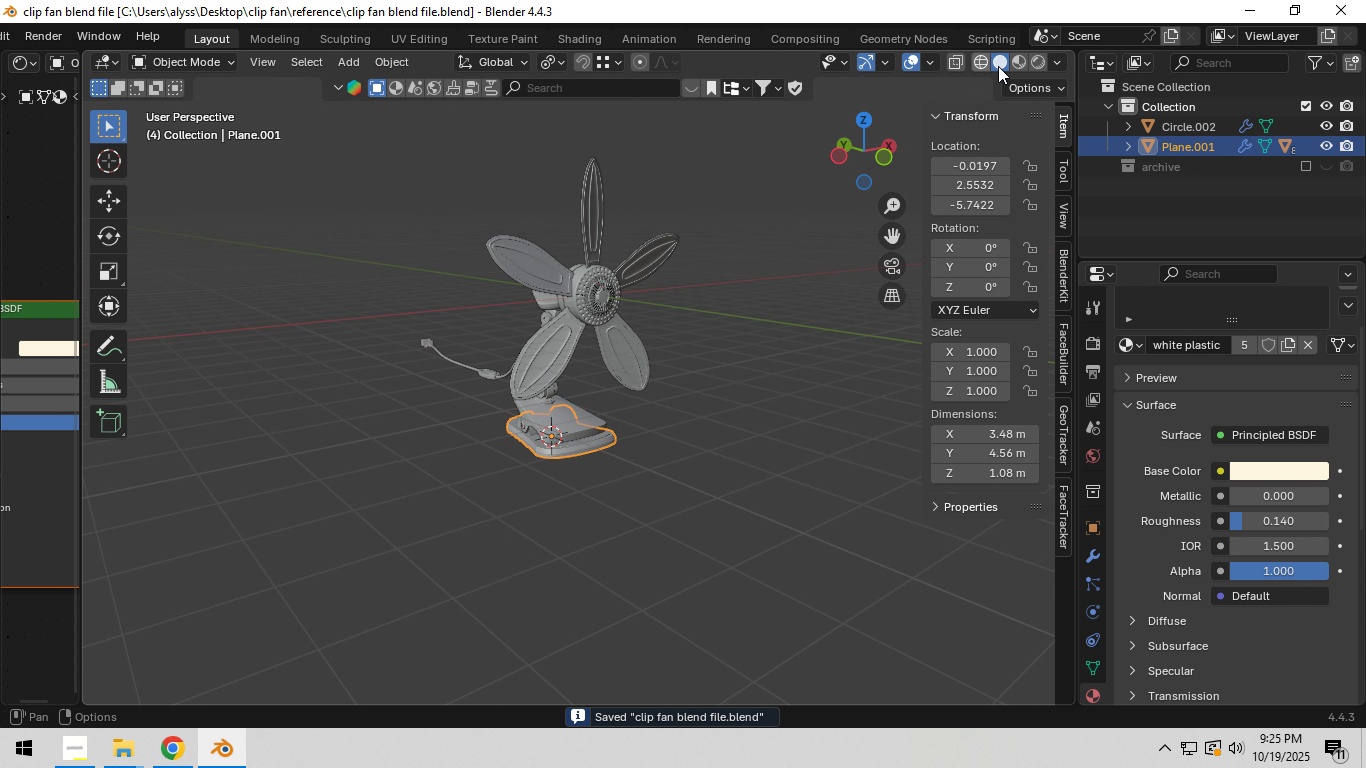 
left_click([1033, 57])
 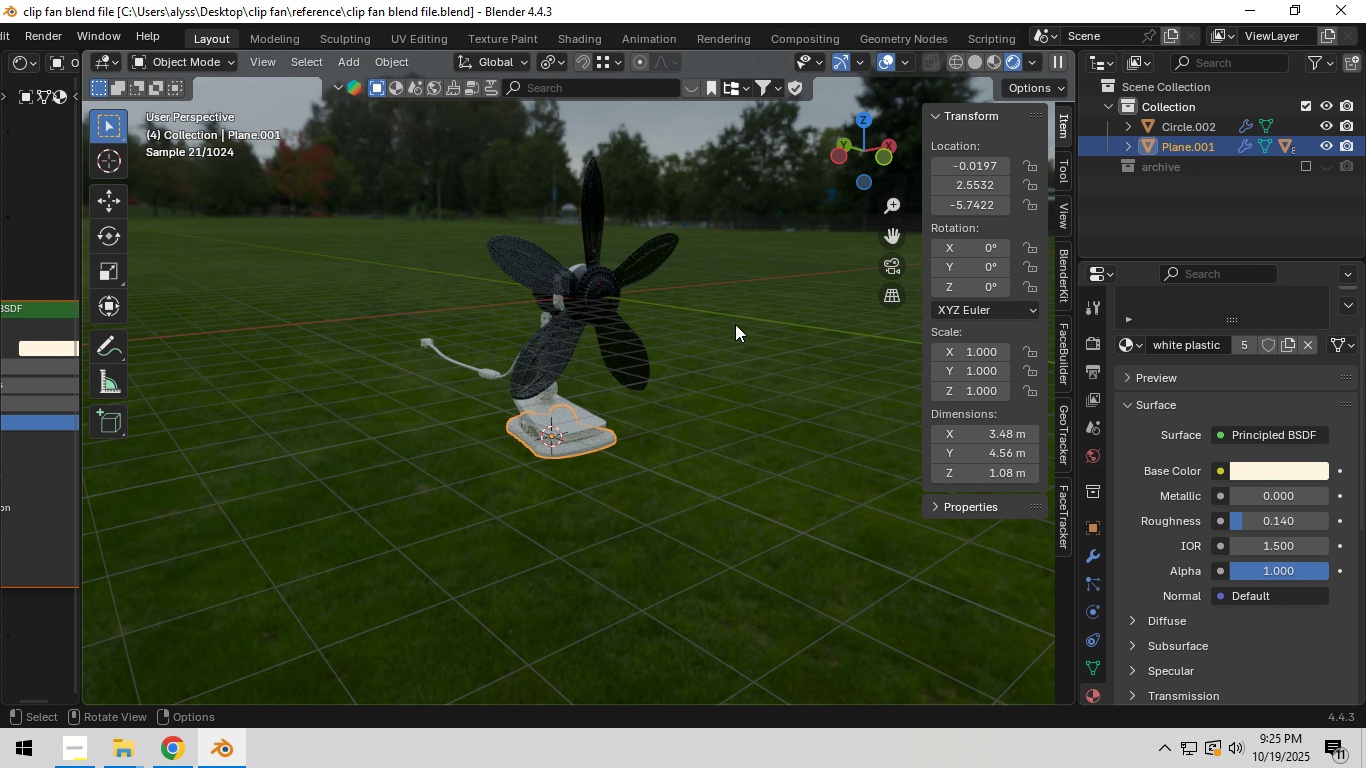 
left_click([735, 324])
 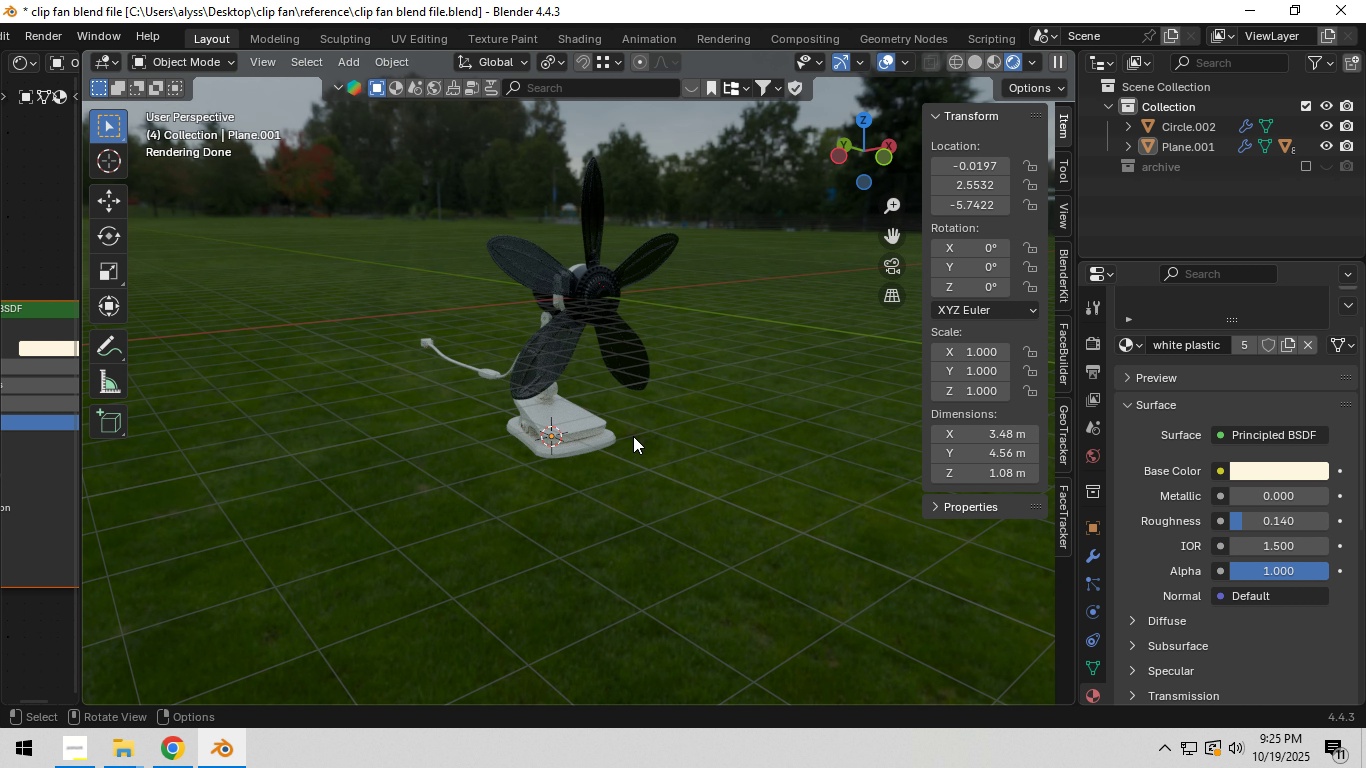 
wait(11.89)
 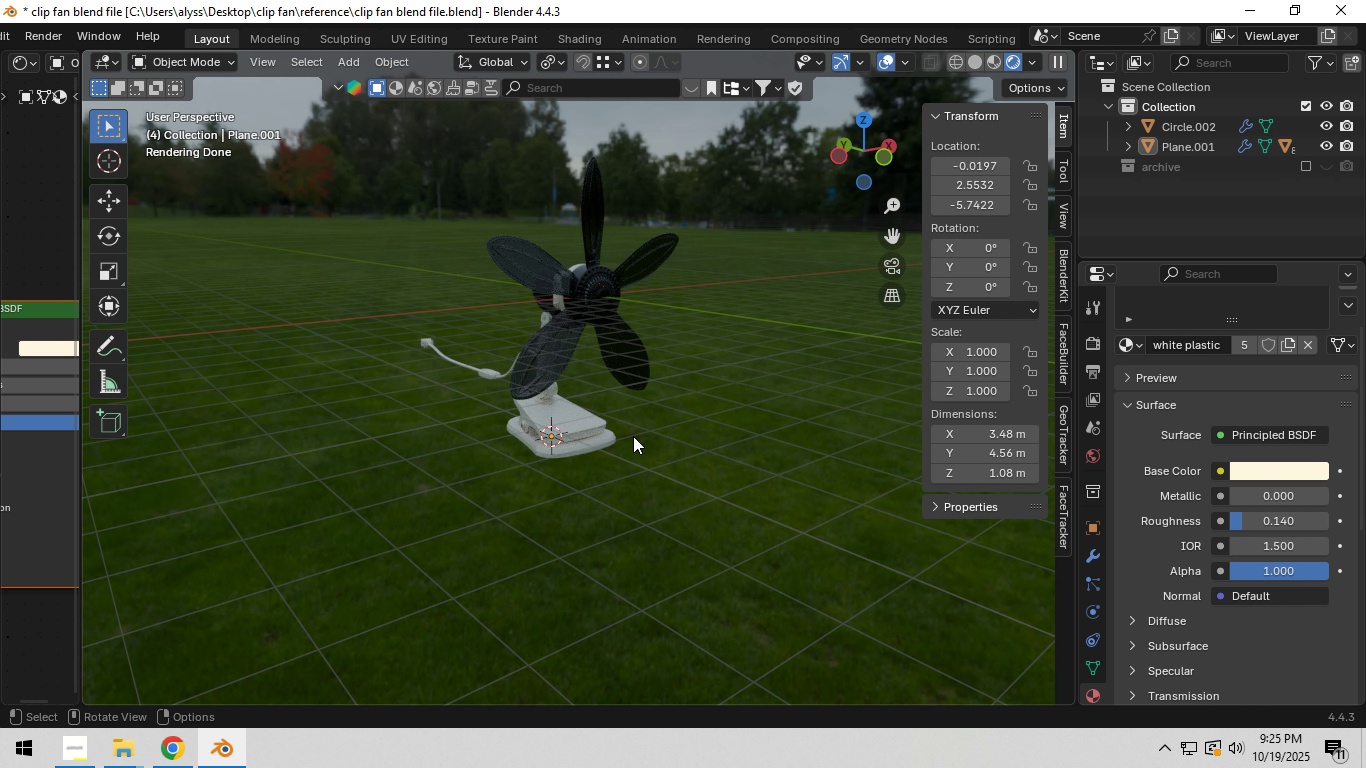 
hold_key(key=Z, duration=0.7)
 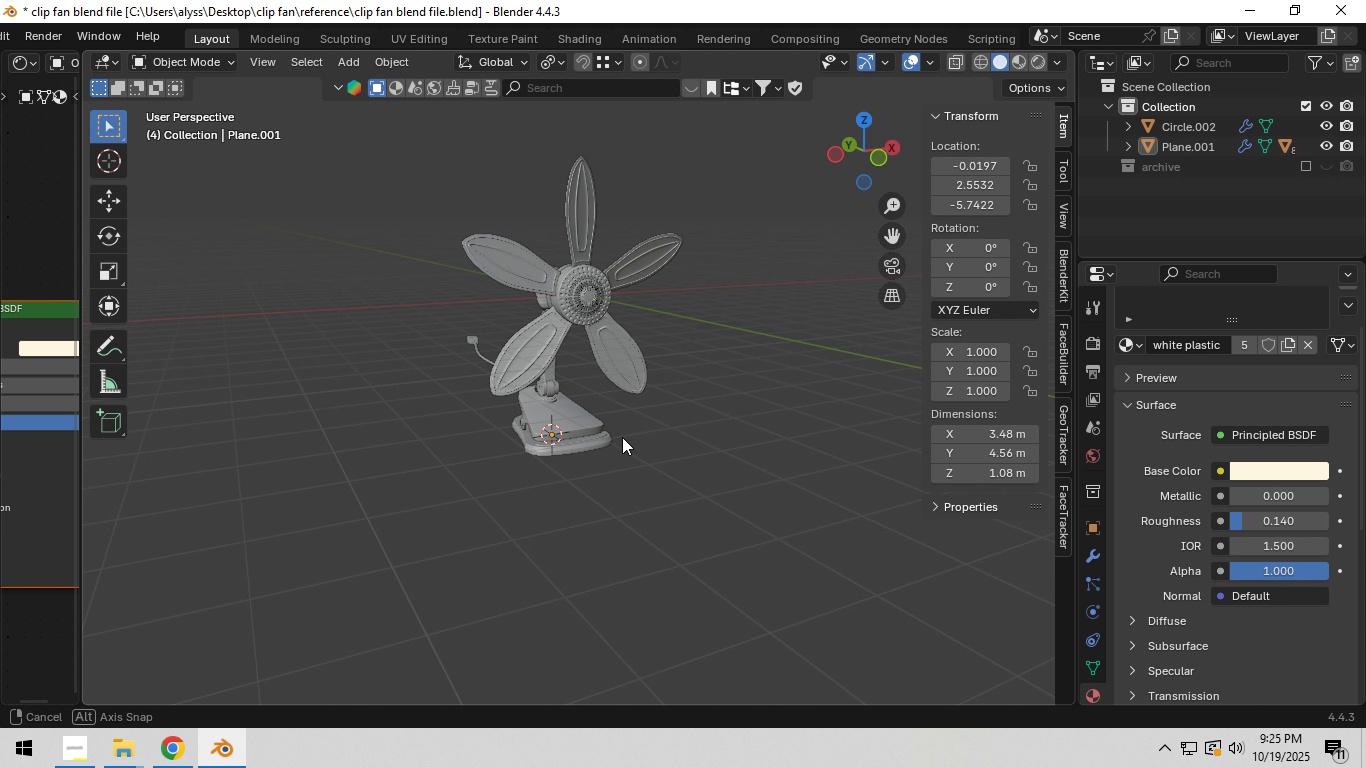 
hold_key(key=Z, duration=1.78)
 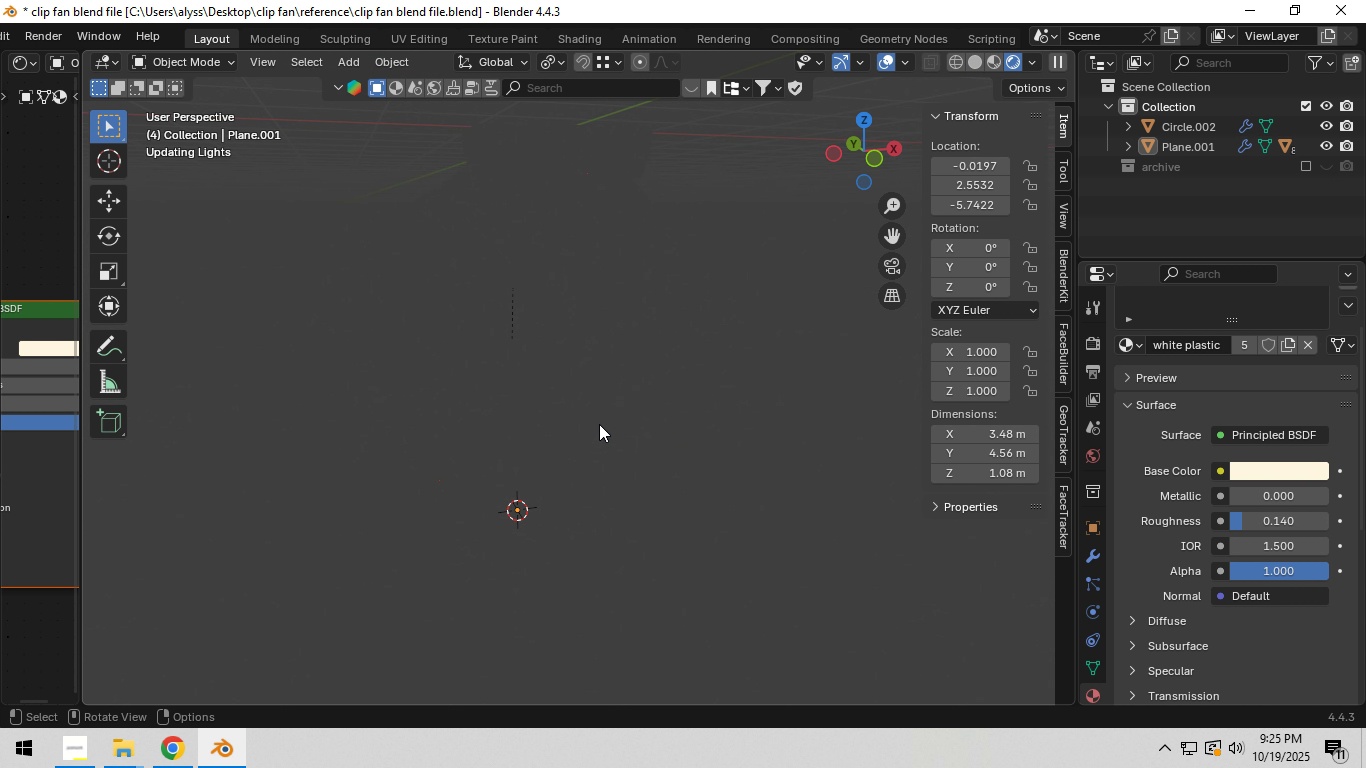 
scroll: coordinate [594, 440], scroll_direction: up, amount: 5.0
 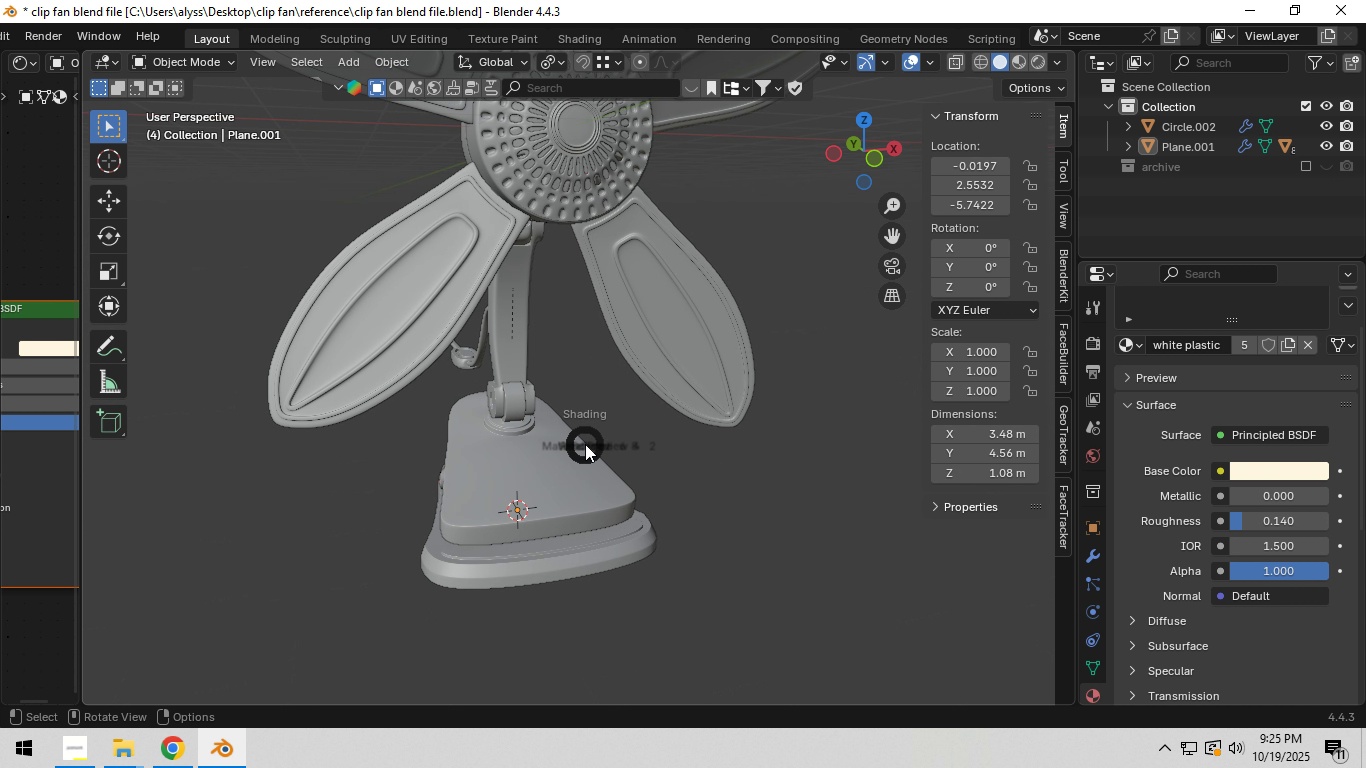 
hold_key(key=Z, duration=0.33)
 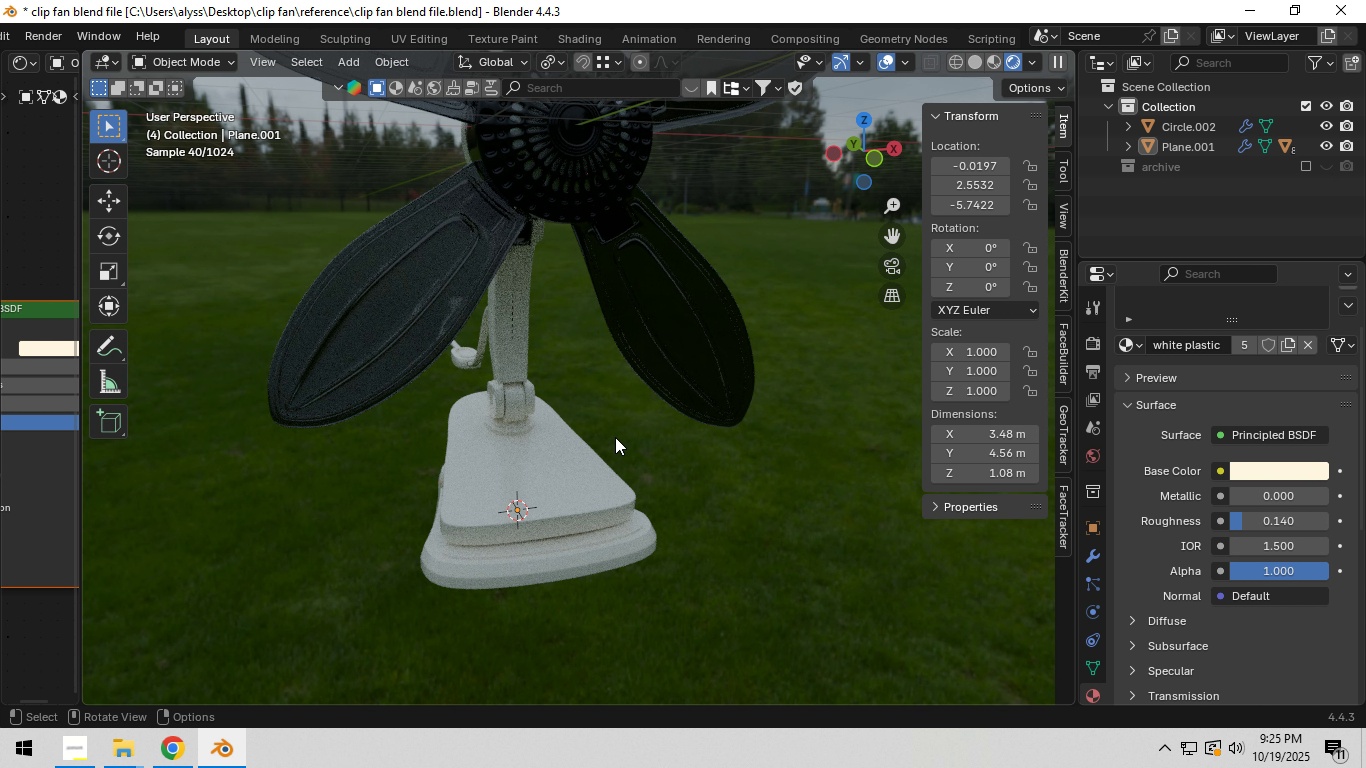 
wait(7.81)
 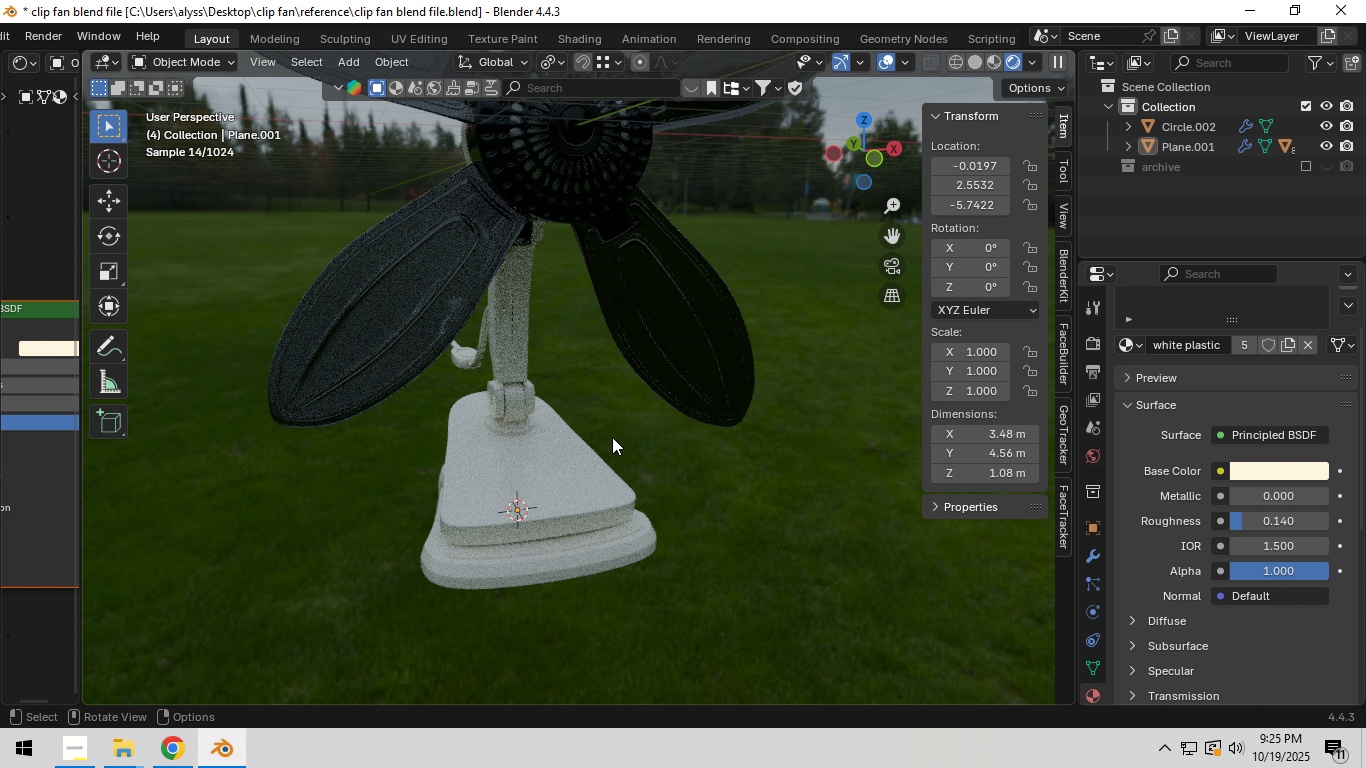 
hold_key(key=Z, duration=0.36)
 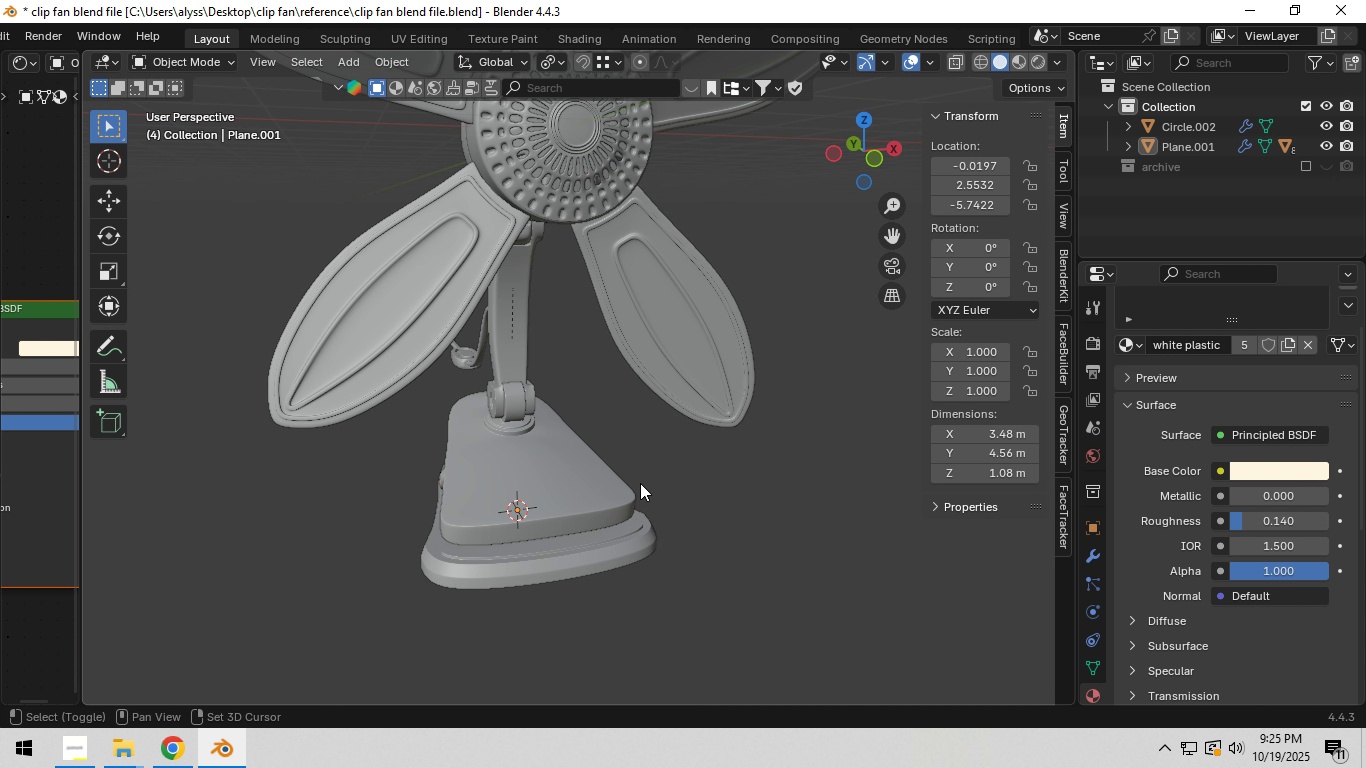 
hold_key(key=ShiftLeft, duration=0.42)
 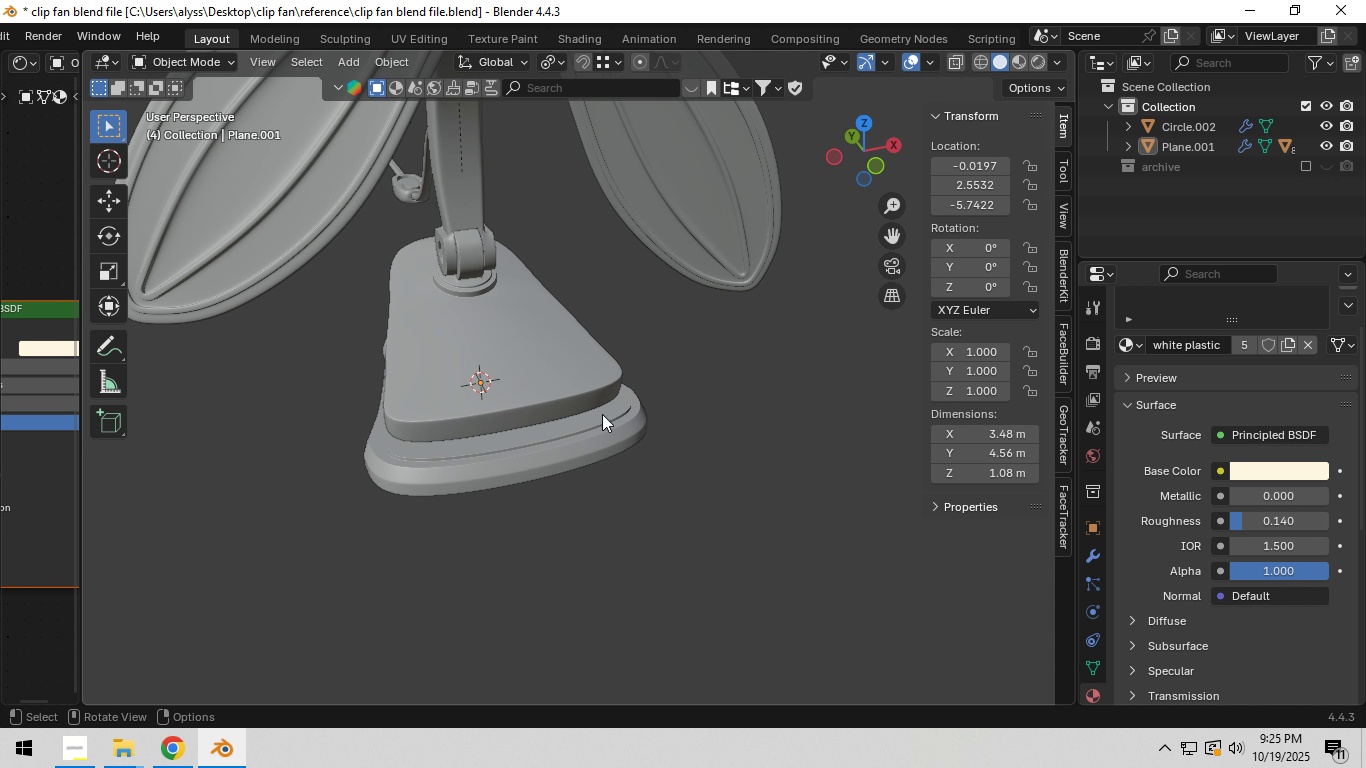 
scroll: coordinate [600, 418], scroll_direction: up, amount: 3.0
 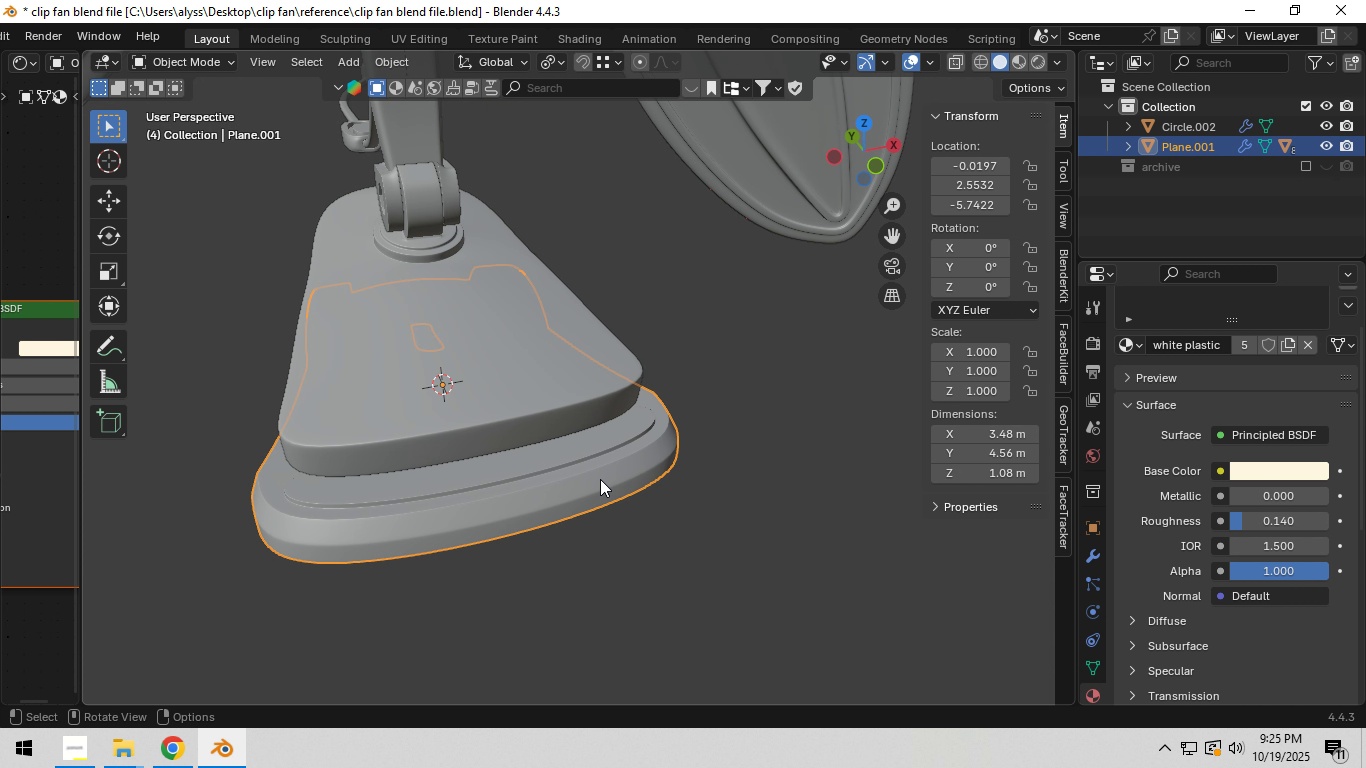 
key(Tab)
 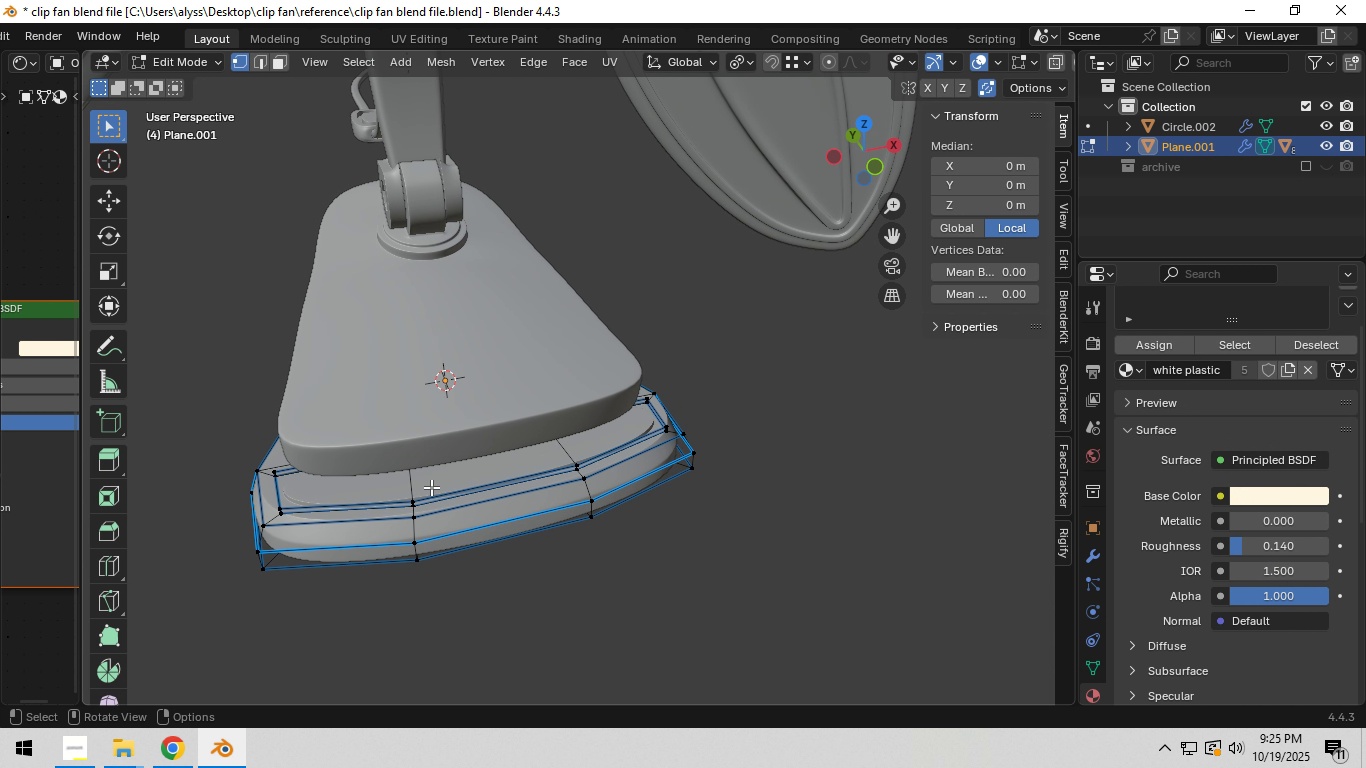 
key(3)
 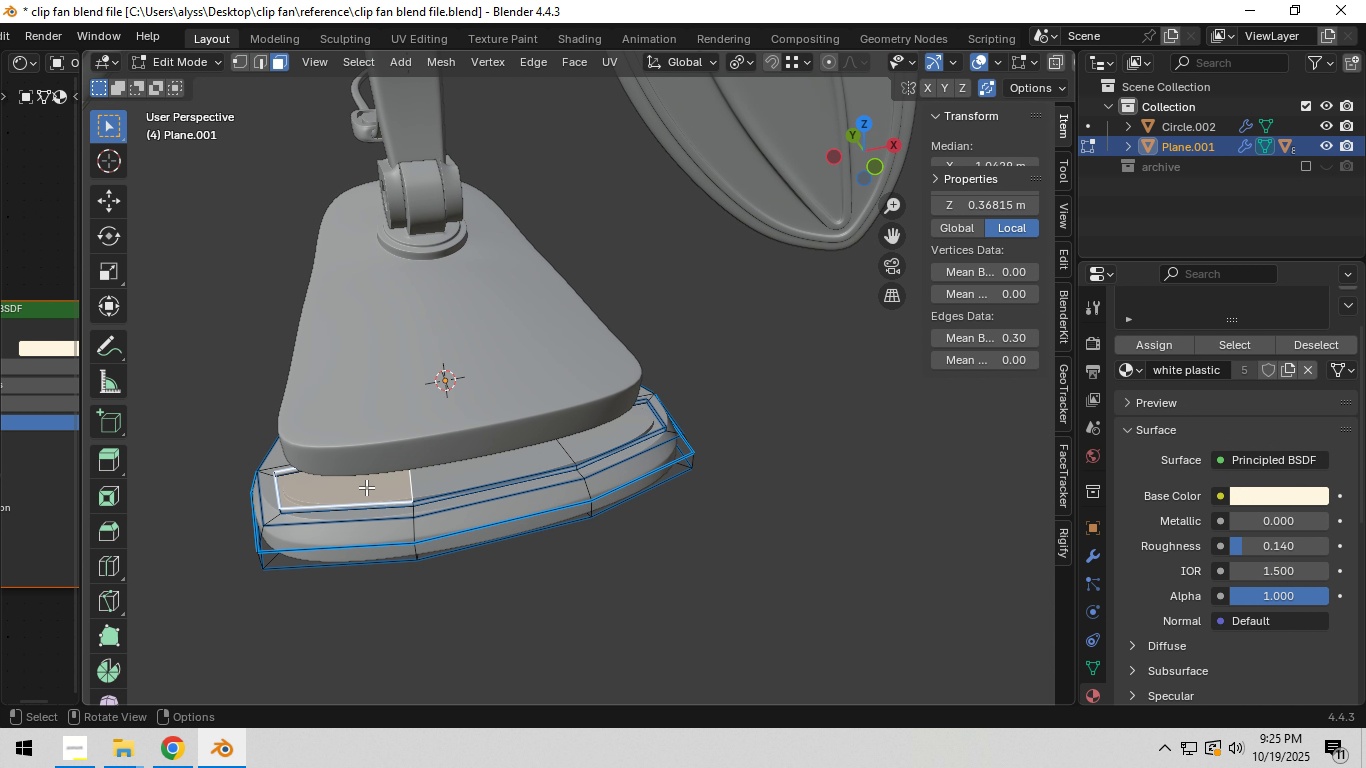 
left_click([366, 487])
 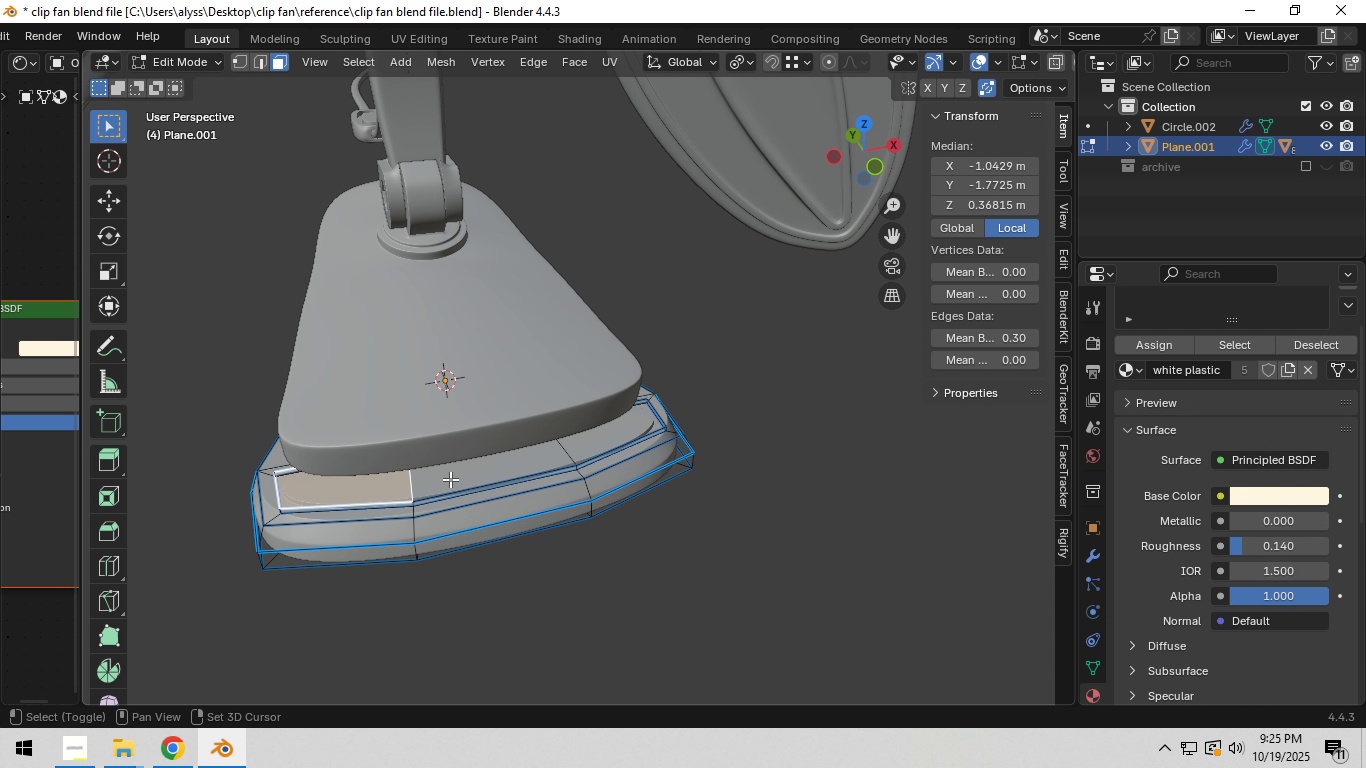 
hold_key(key=ShiftLeft, duration=1.2)
left_click([459, 479])
 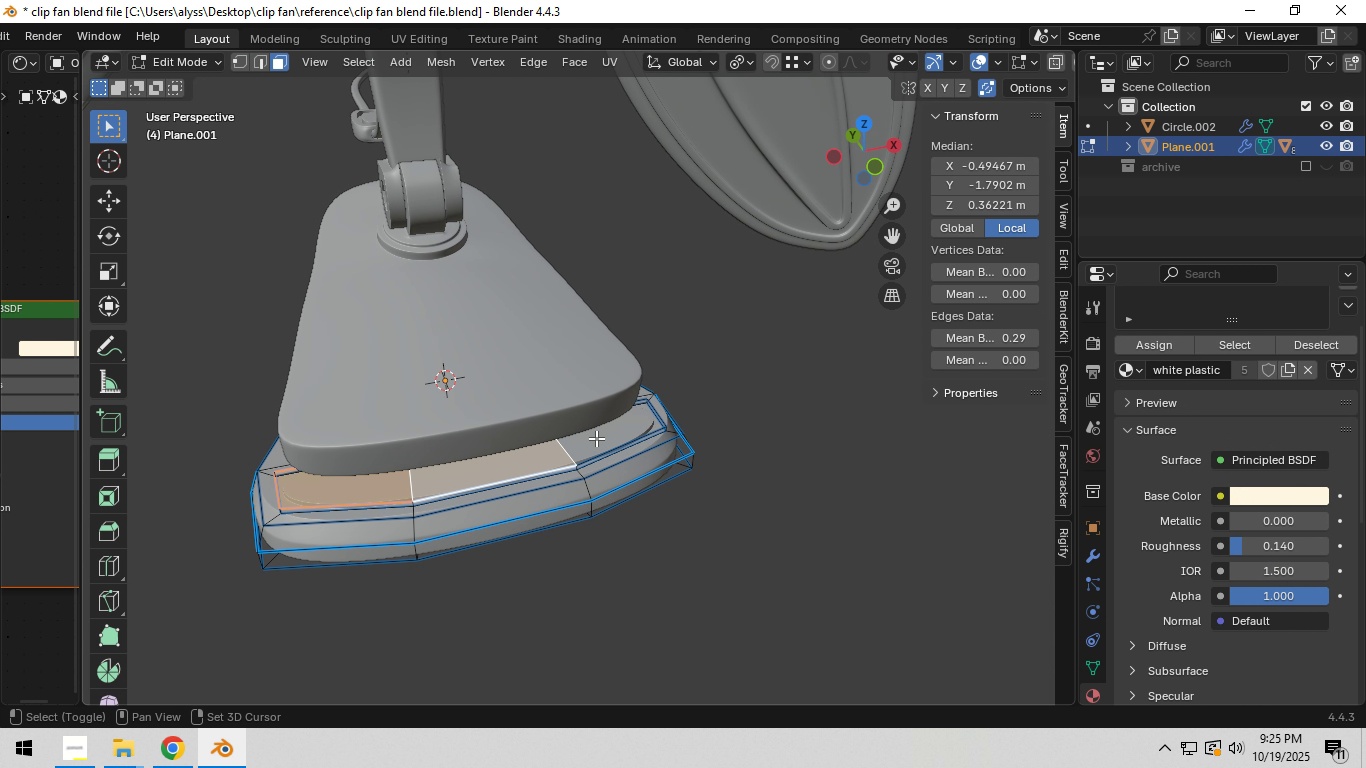 
left_click([596, 438])
 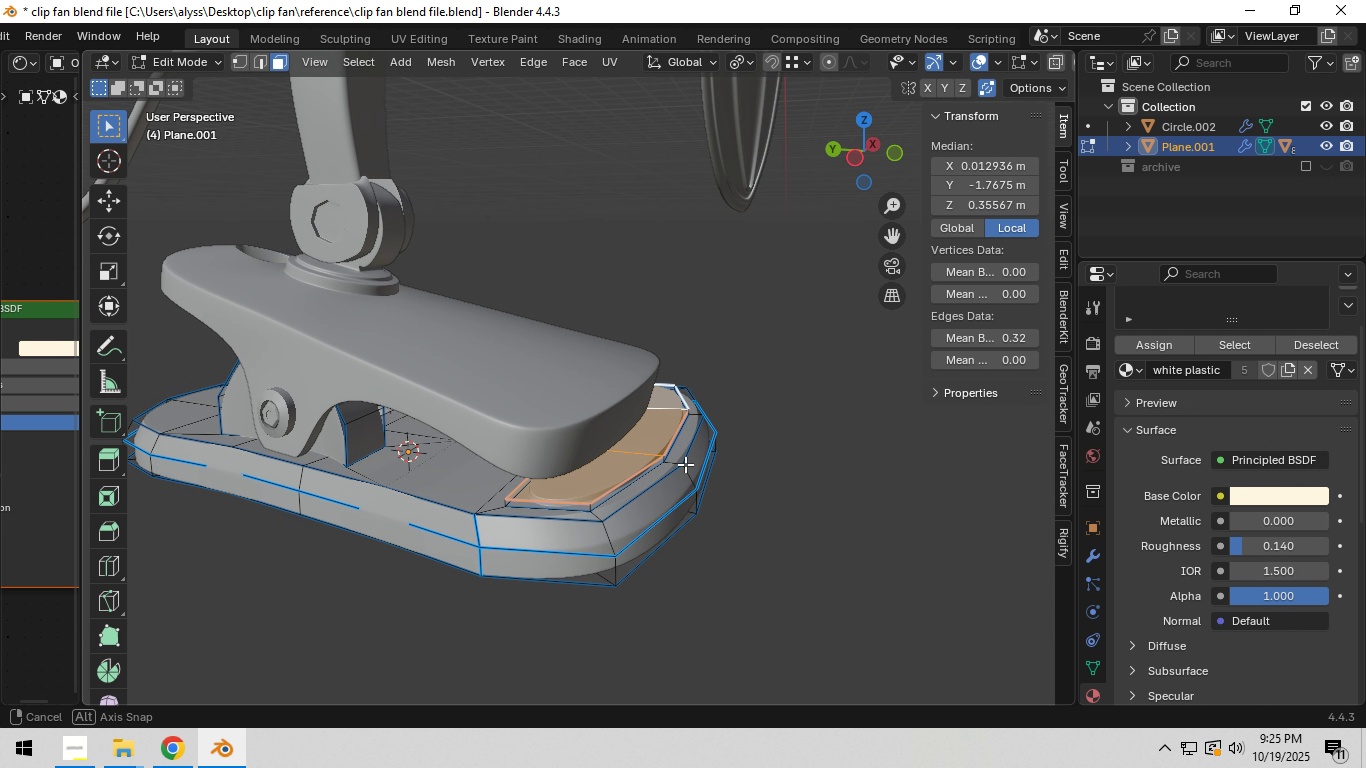 
scroll: coordinate [679, 464], scroll_direction: up, amount: 2.0
 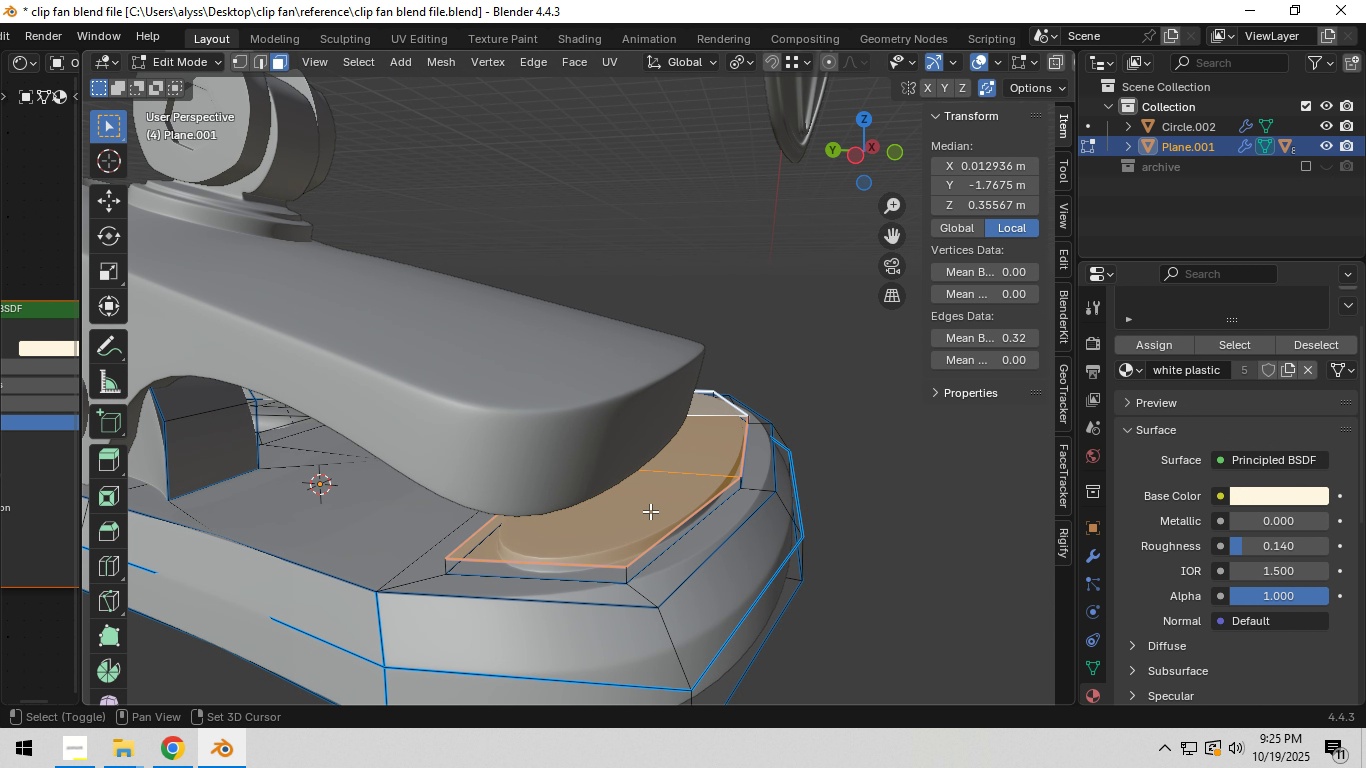 
hold_key(key=ShiftLeft, duration=1.59)
hold_key(key=AltLeft, duration=0.81)
left_click([629, 571])
 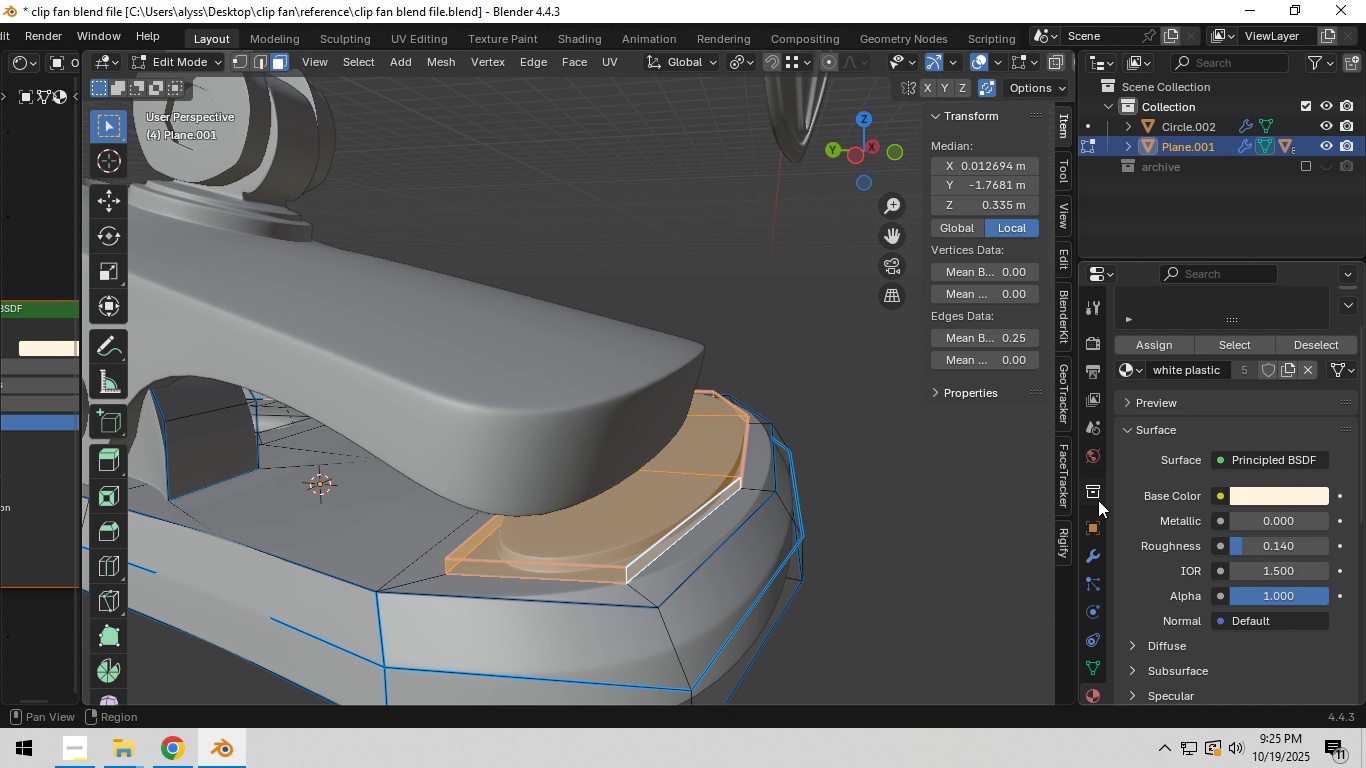 
scroll: coordinate [1184, 408], scroll_direction: up, amount: 6.0
 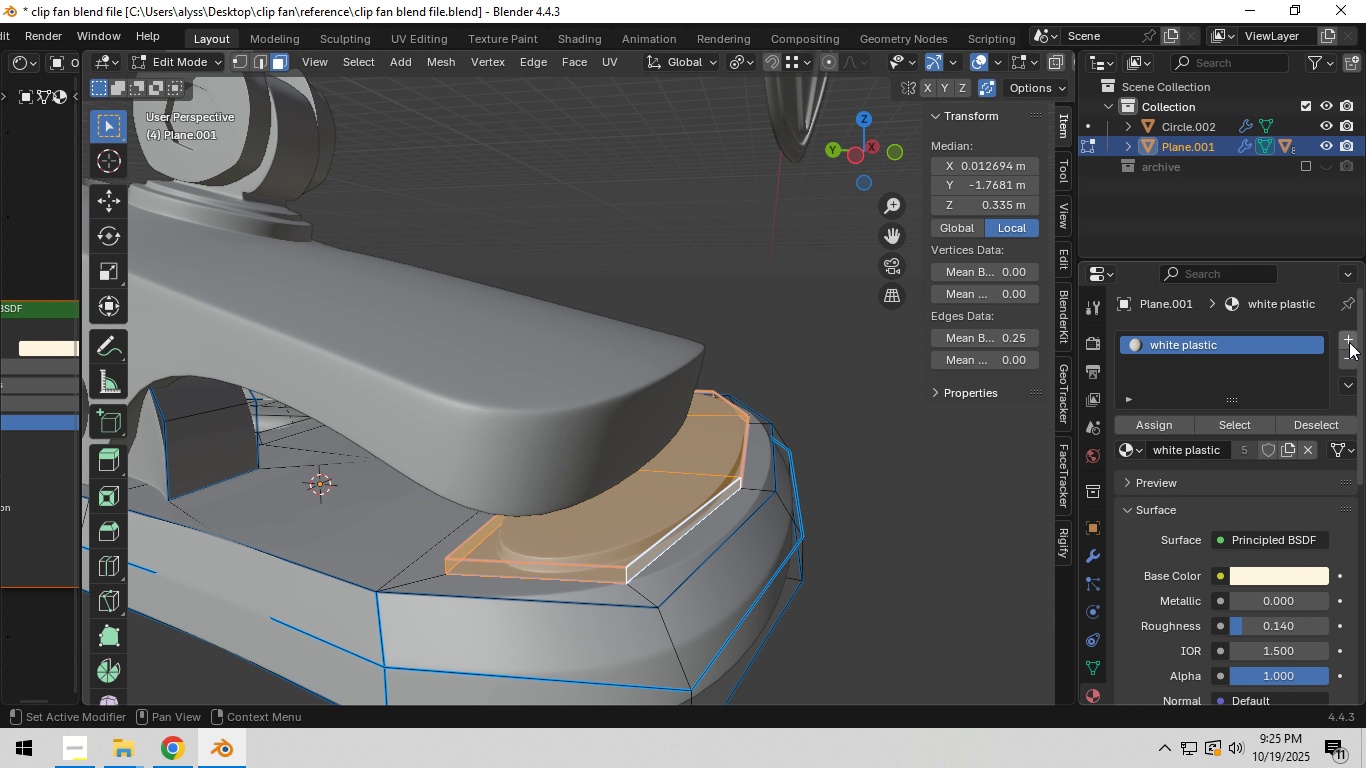 
left_click([1349, 342])
 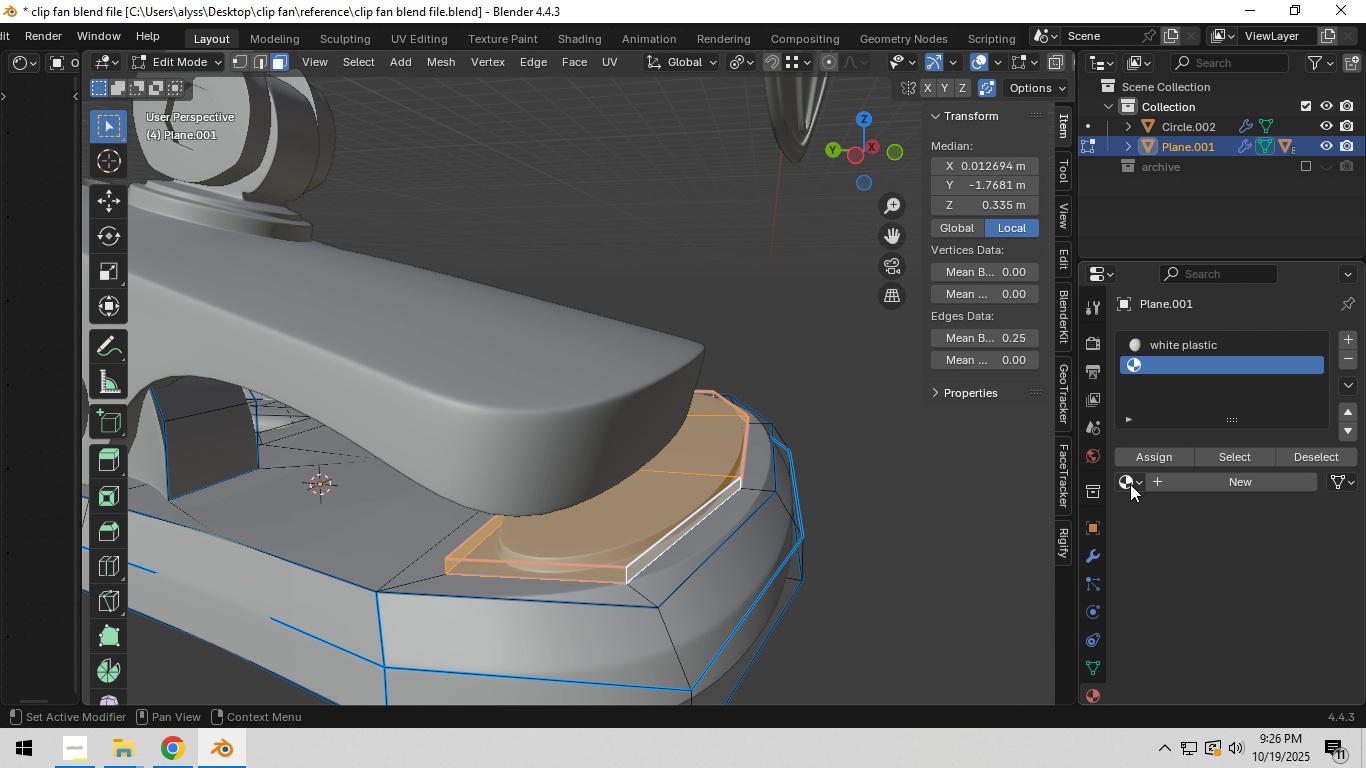 
left_click([1130, 484])
 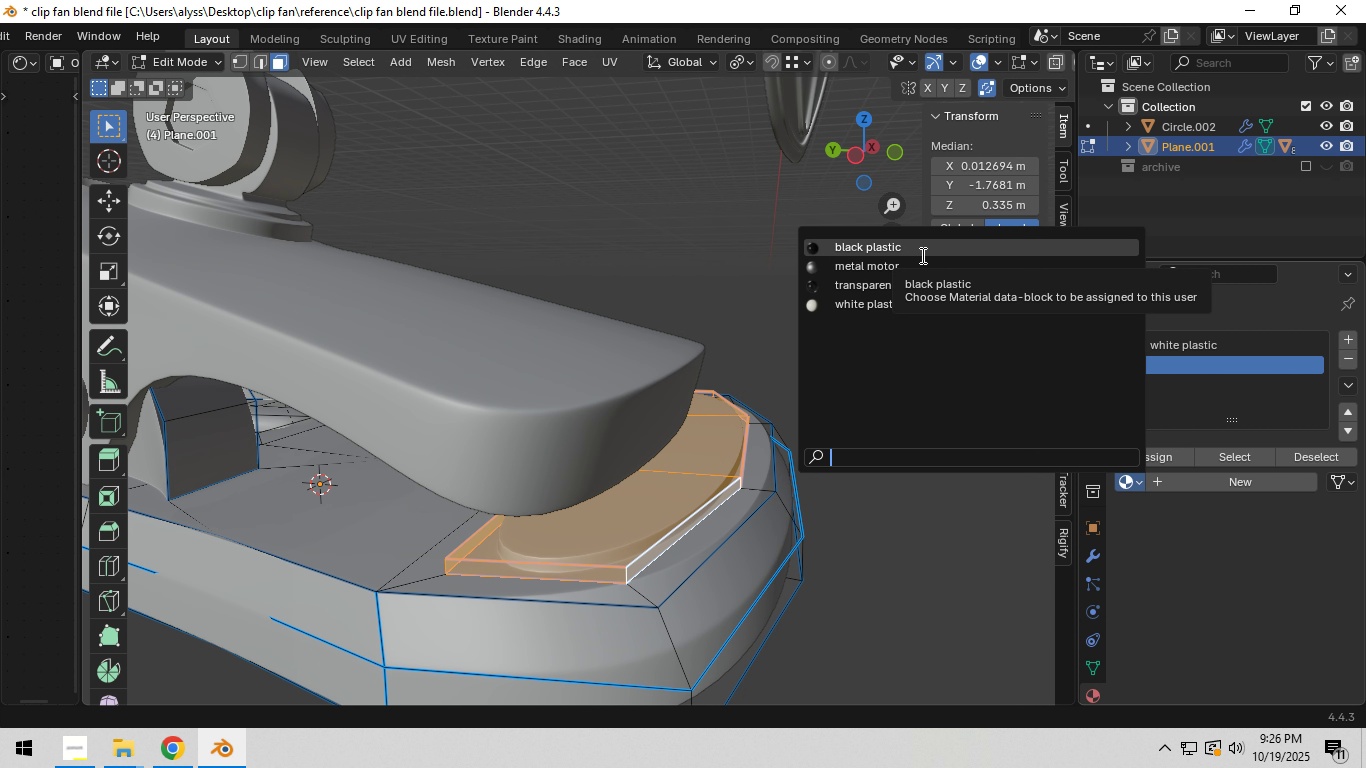 
left_click([921, 255])
 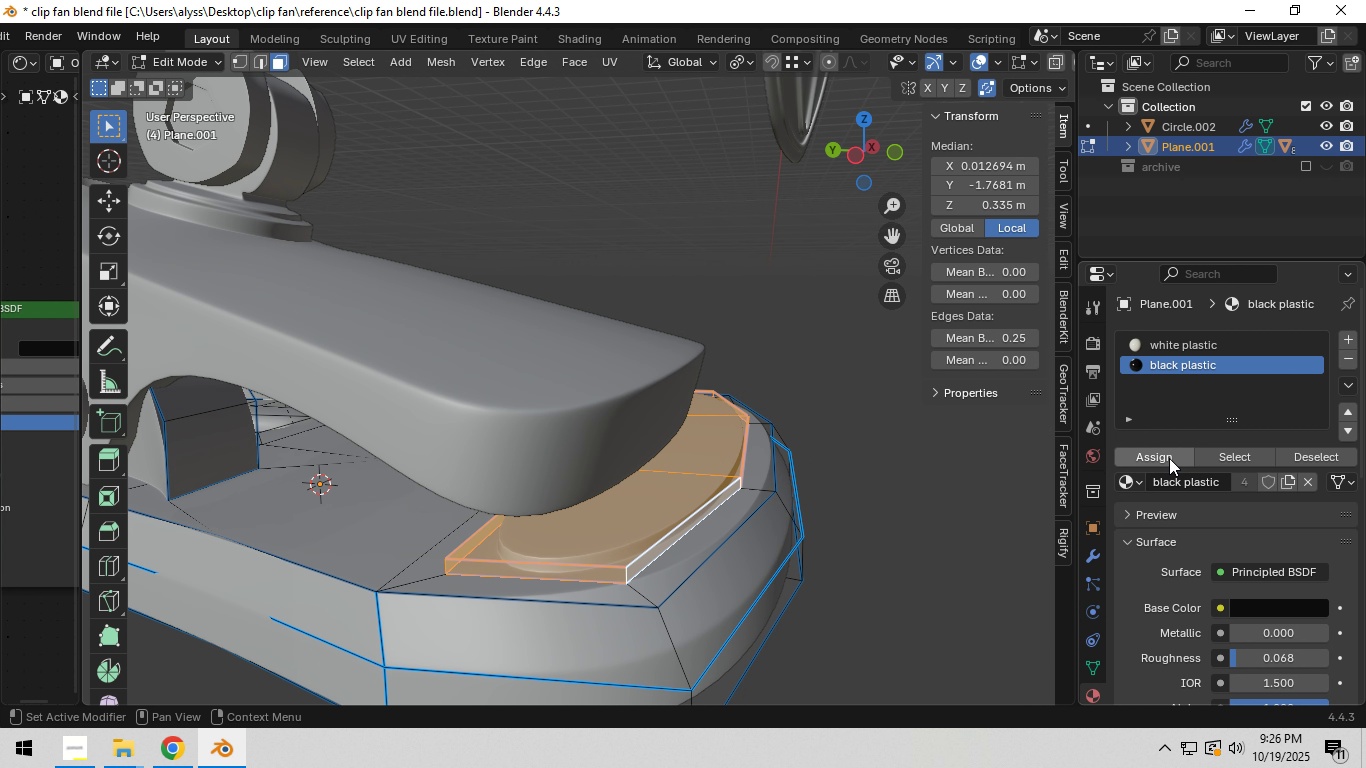 
left_click([1168, 458])
 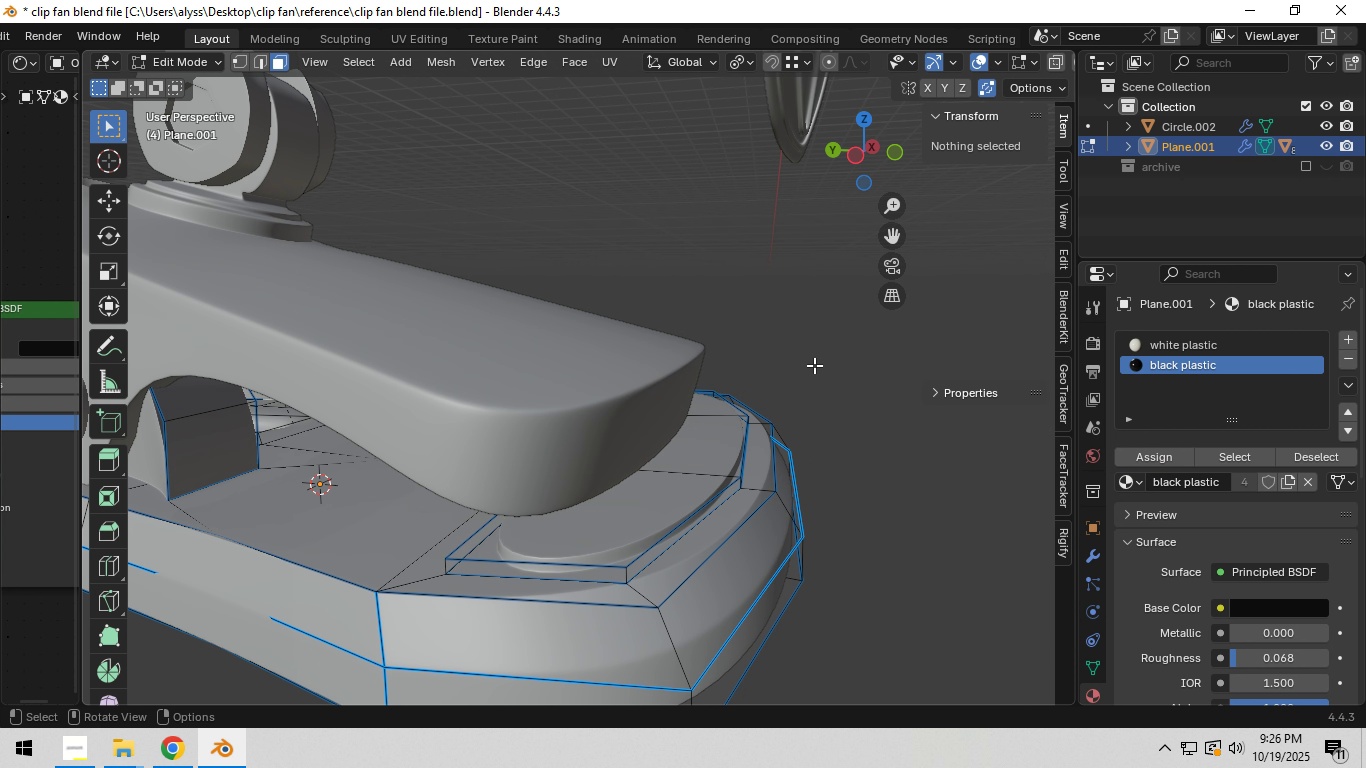 
left_click([814, 365])
 